 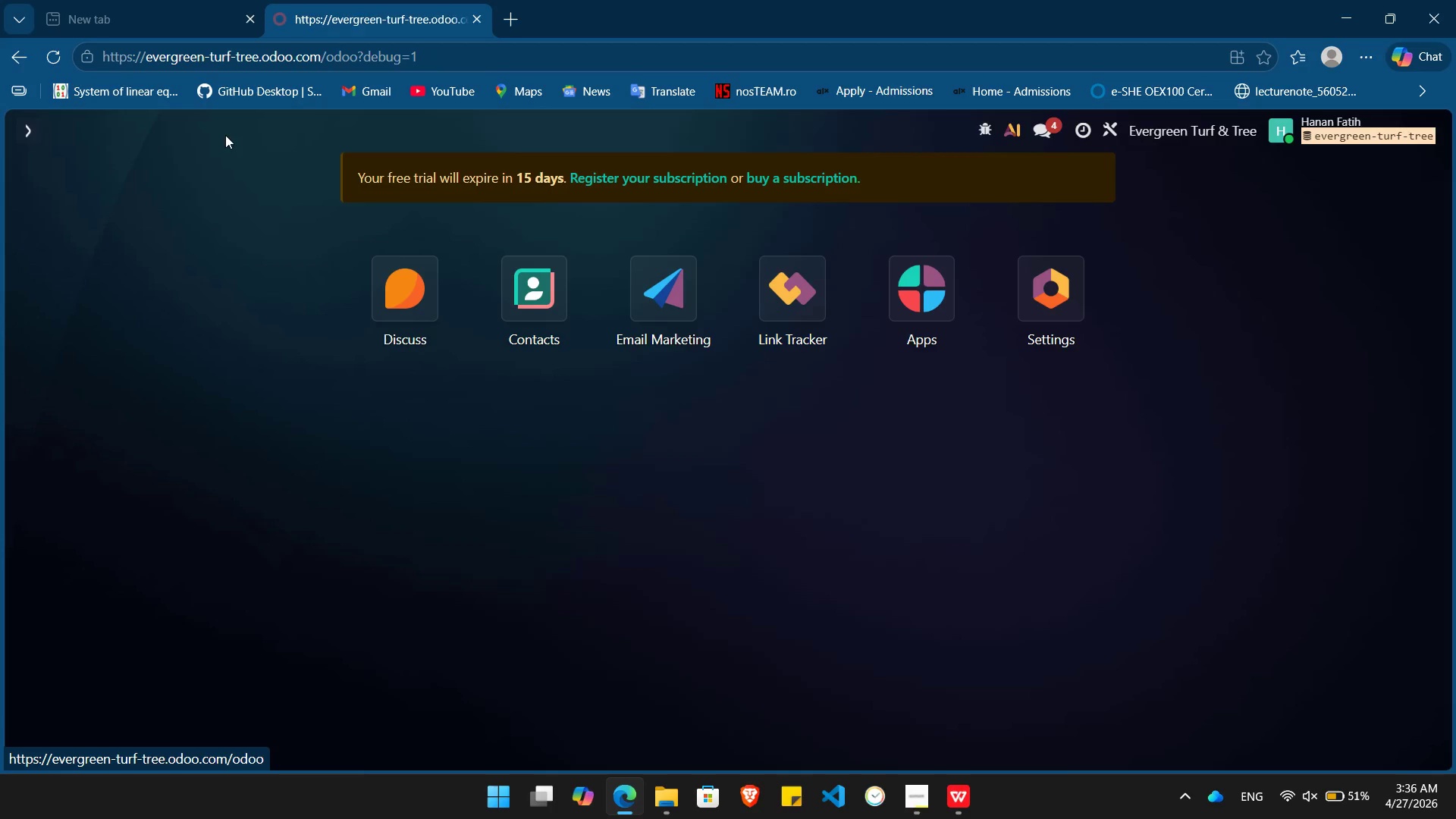 
left_click([670, 300])
 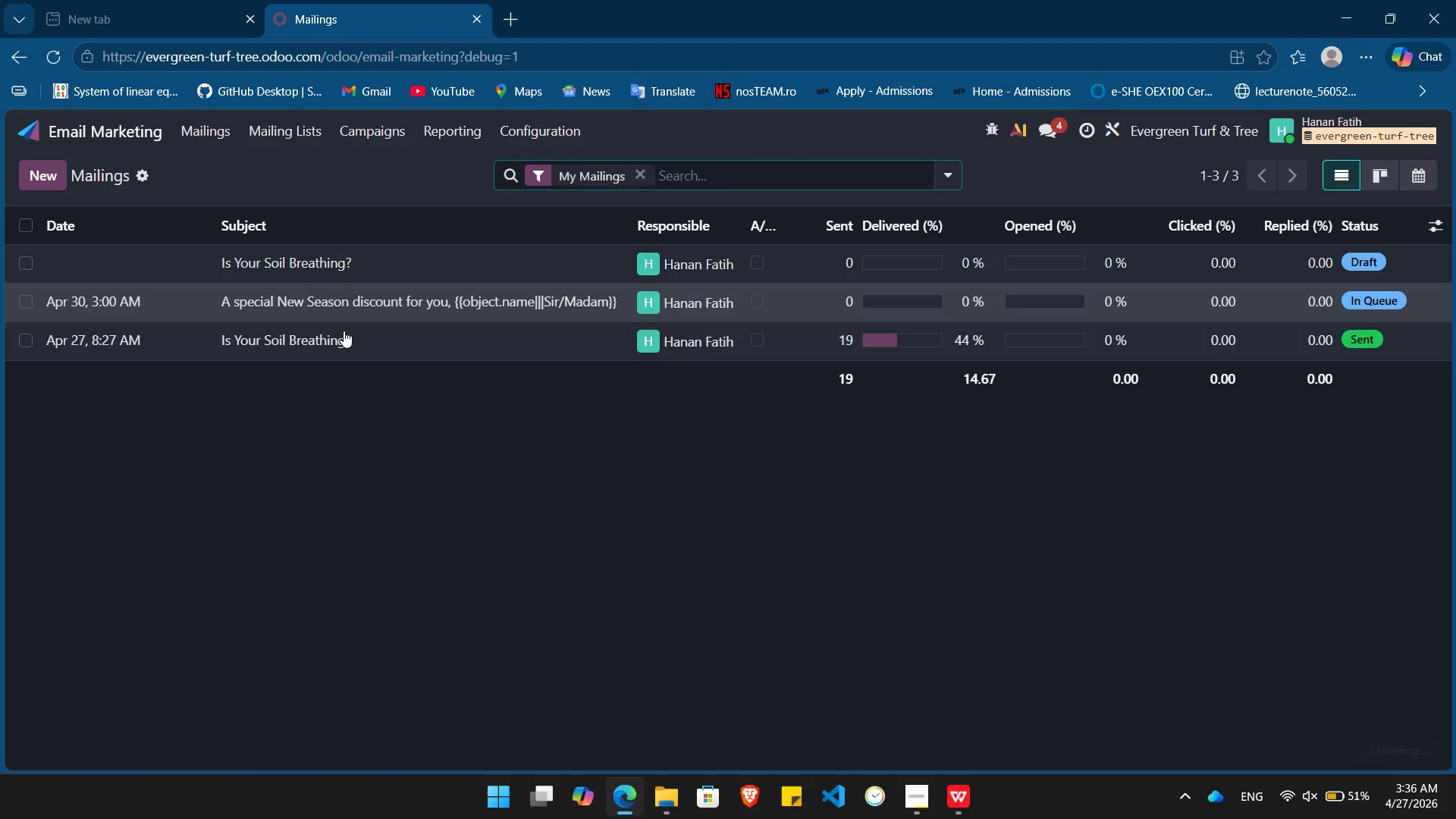 
left_click([339, 344])
 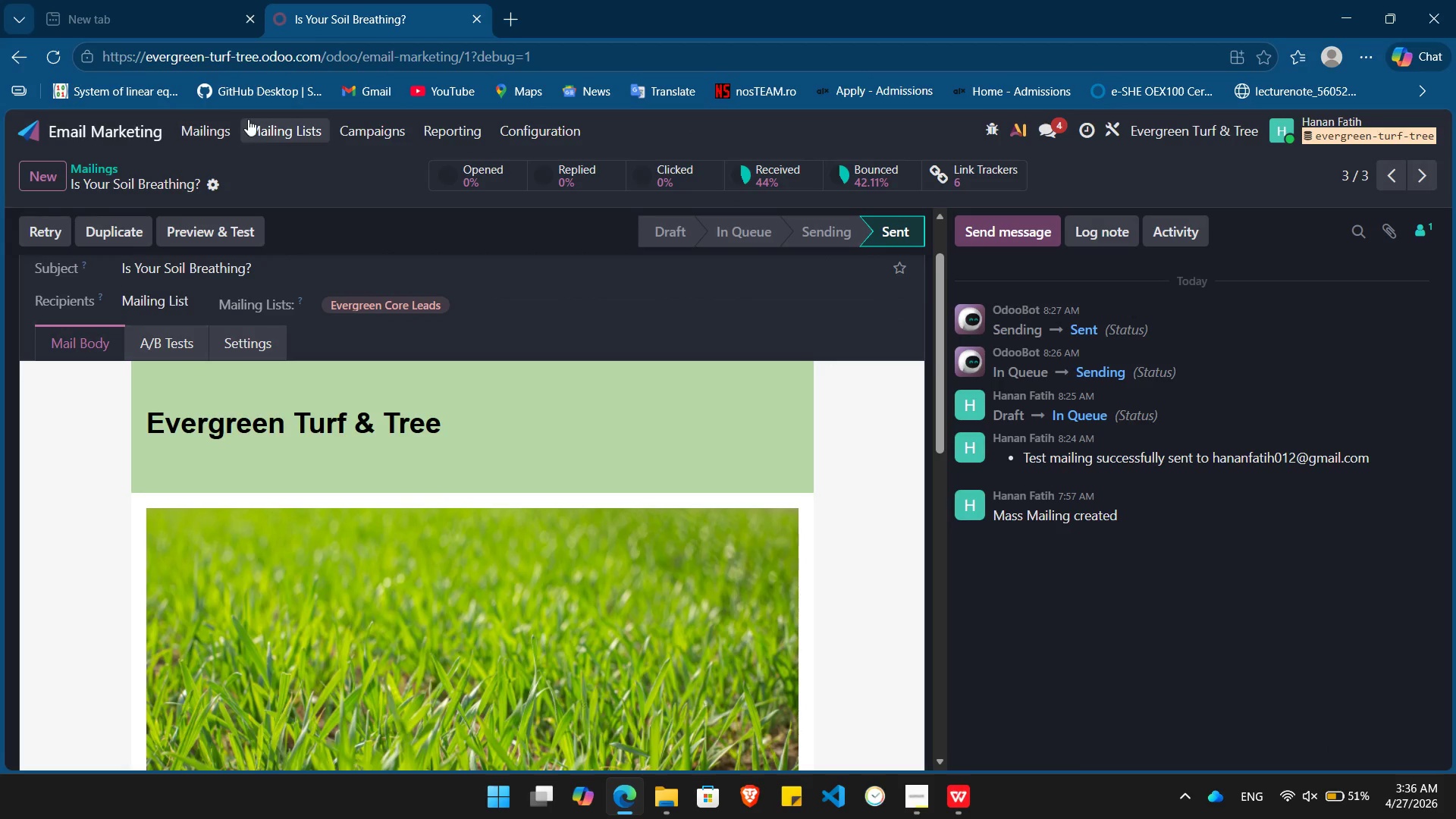 
left_click([202, 127])
 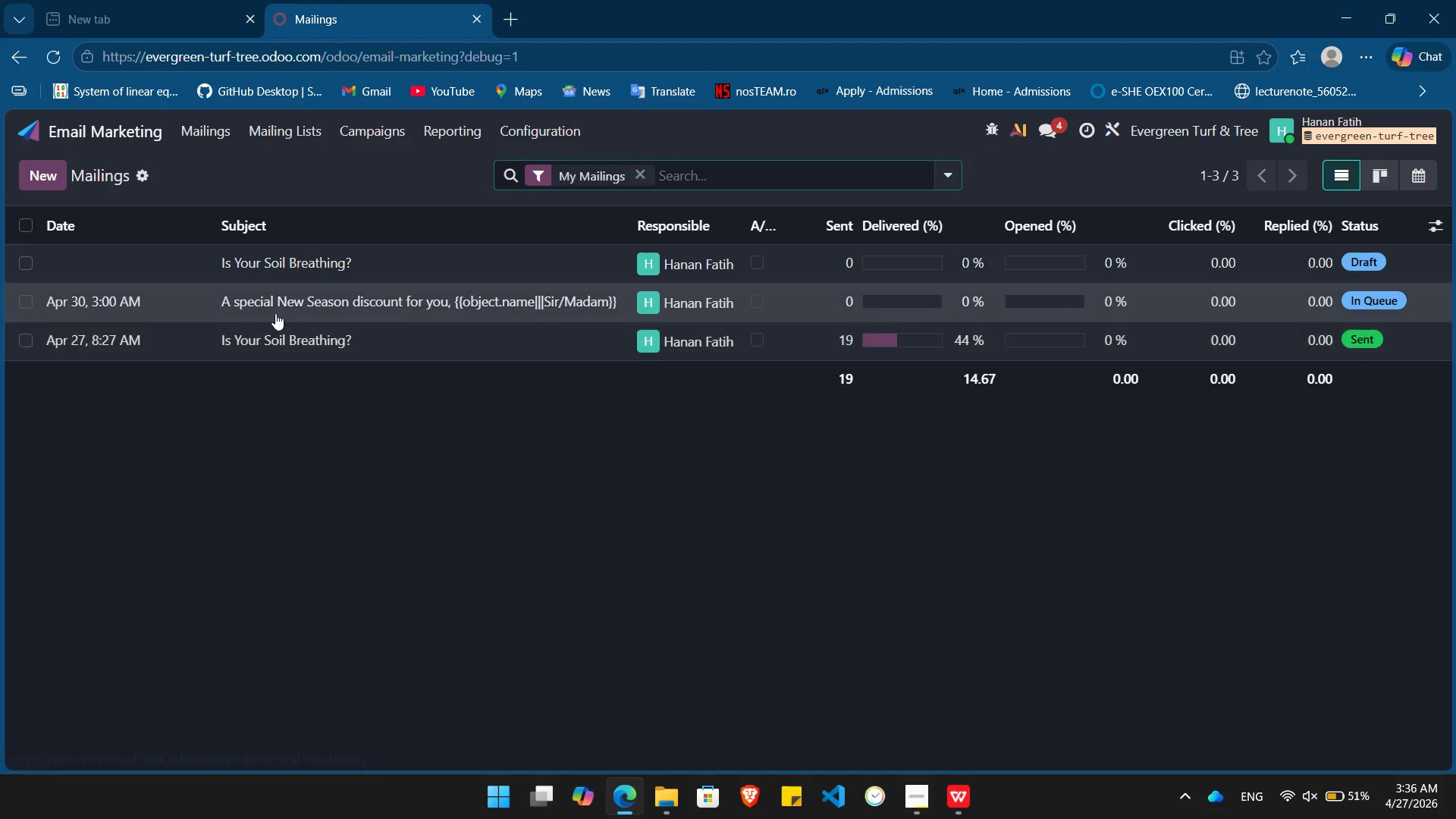 
left_click([278, 311])
 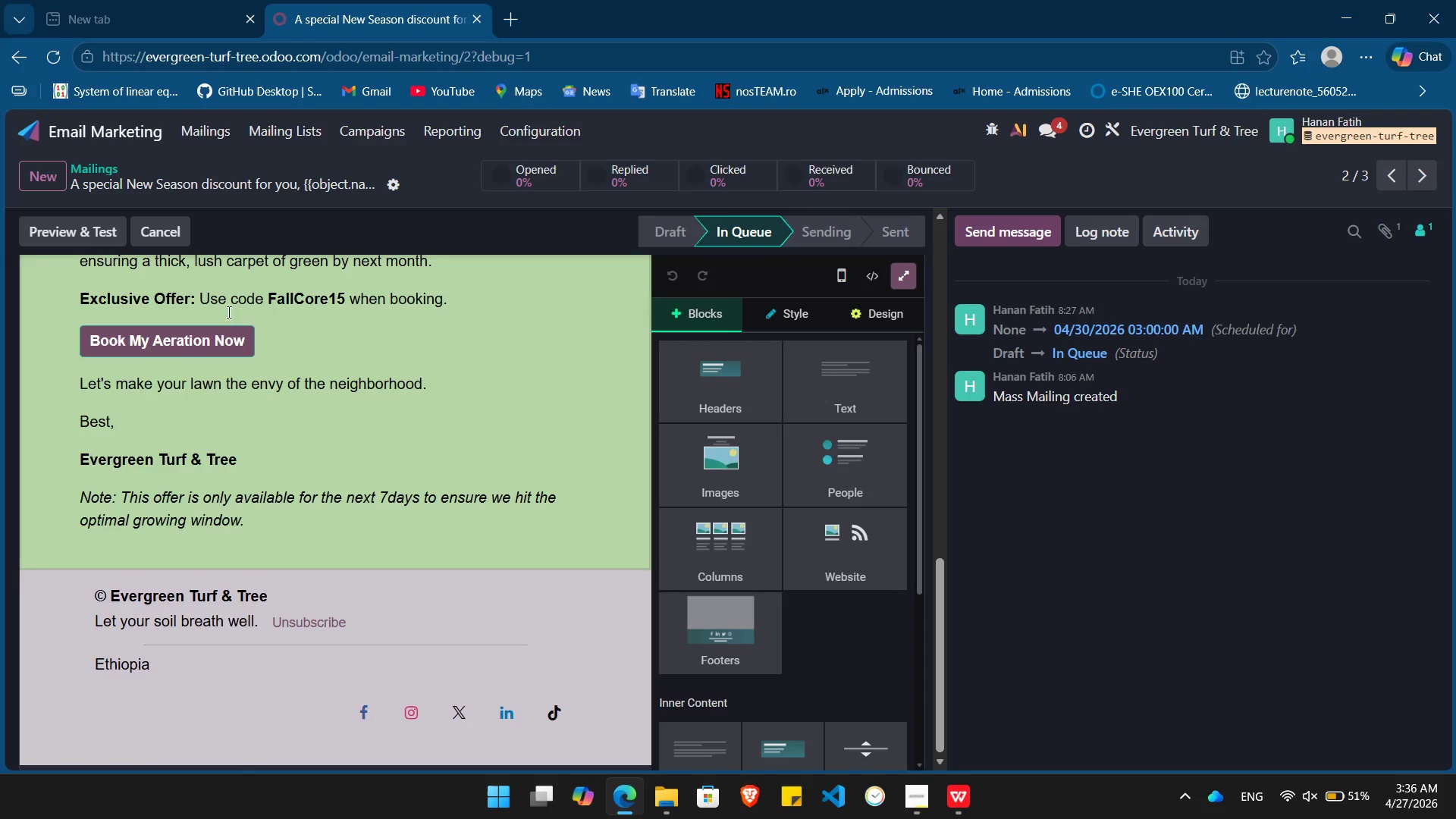 
left_click([183, 347])
 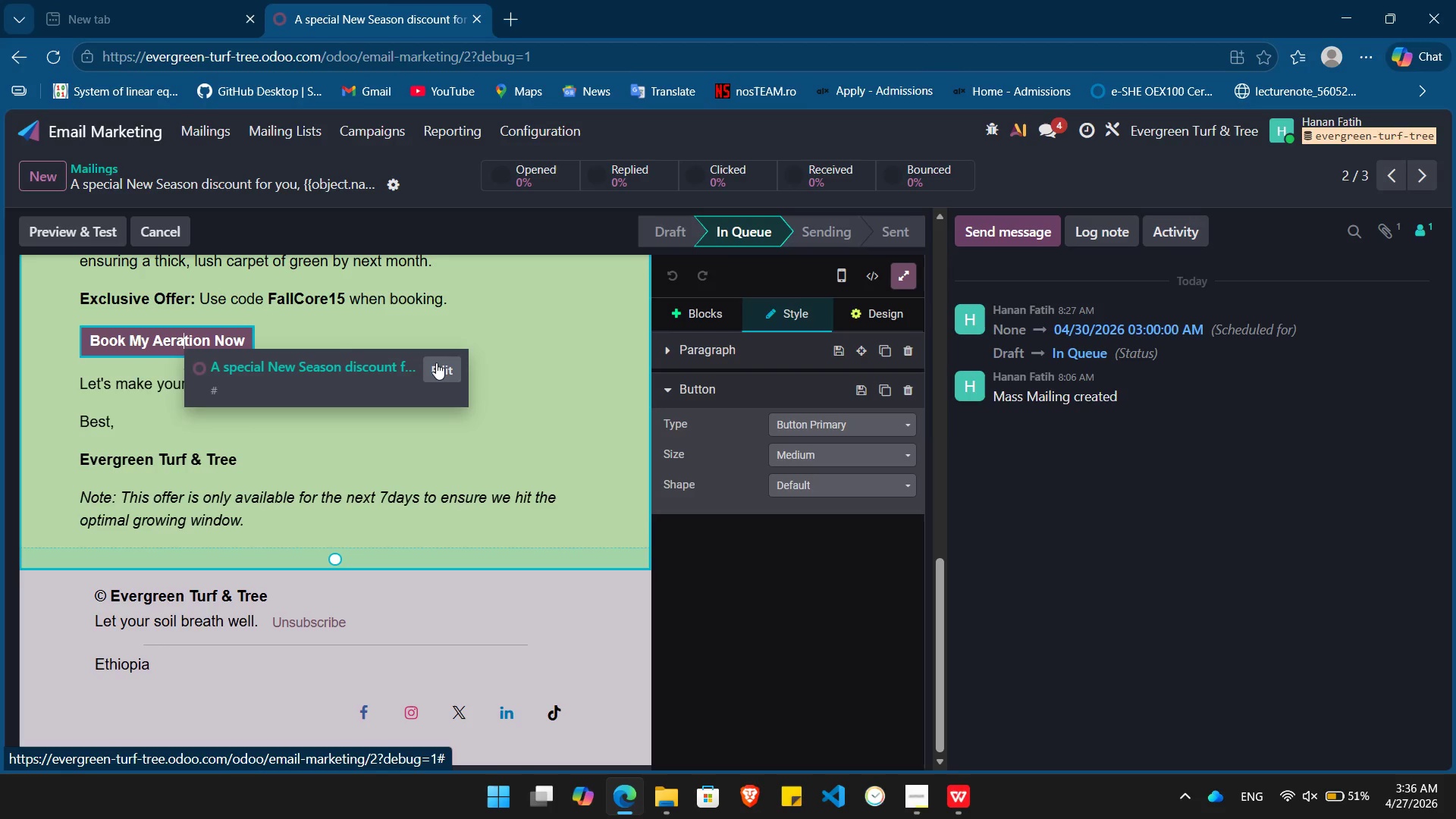 
left_click([438, 362])
 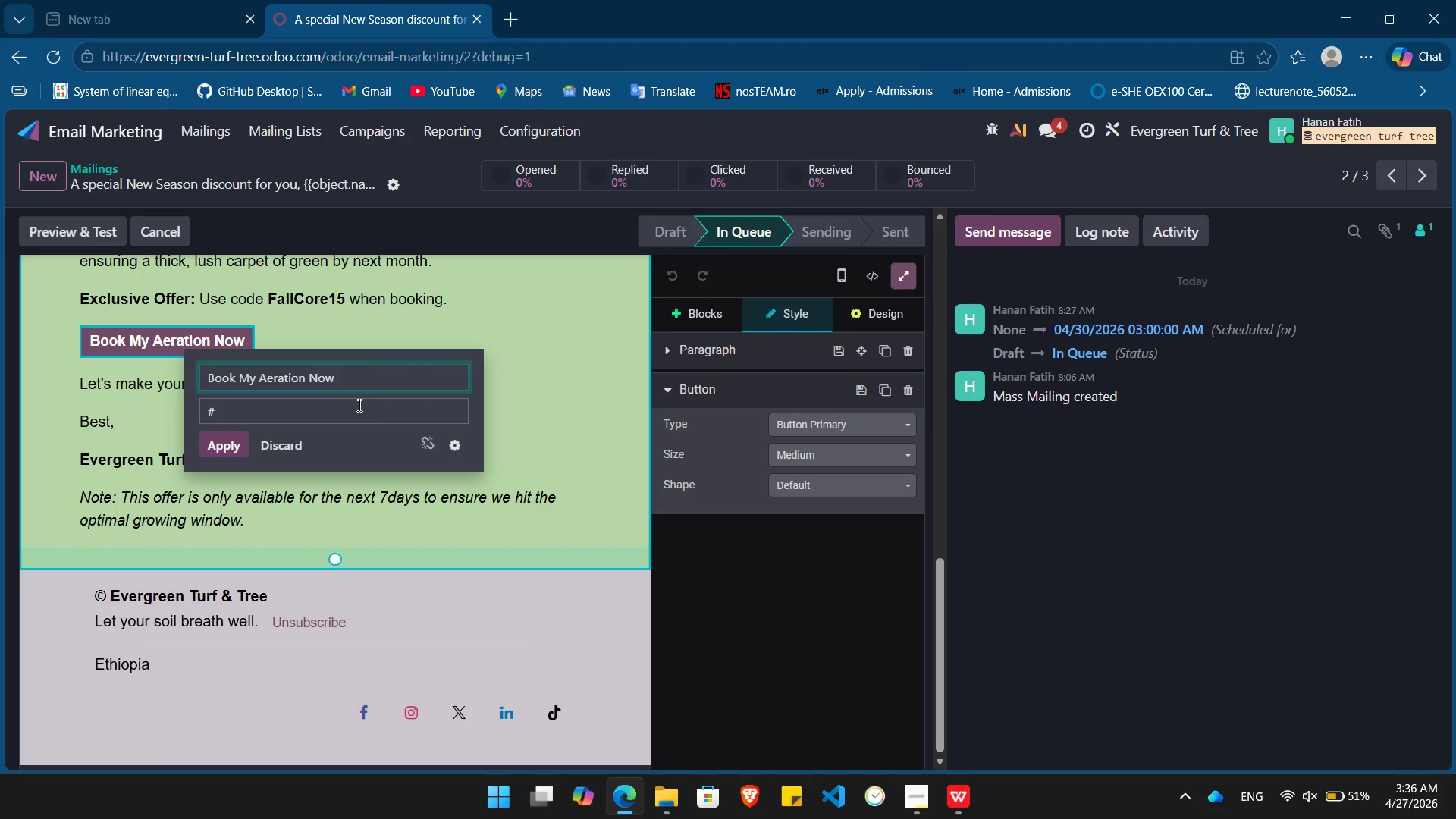 
left_click([356, 404])
 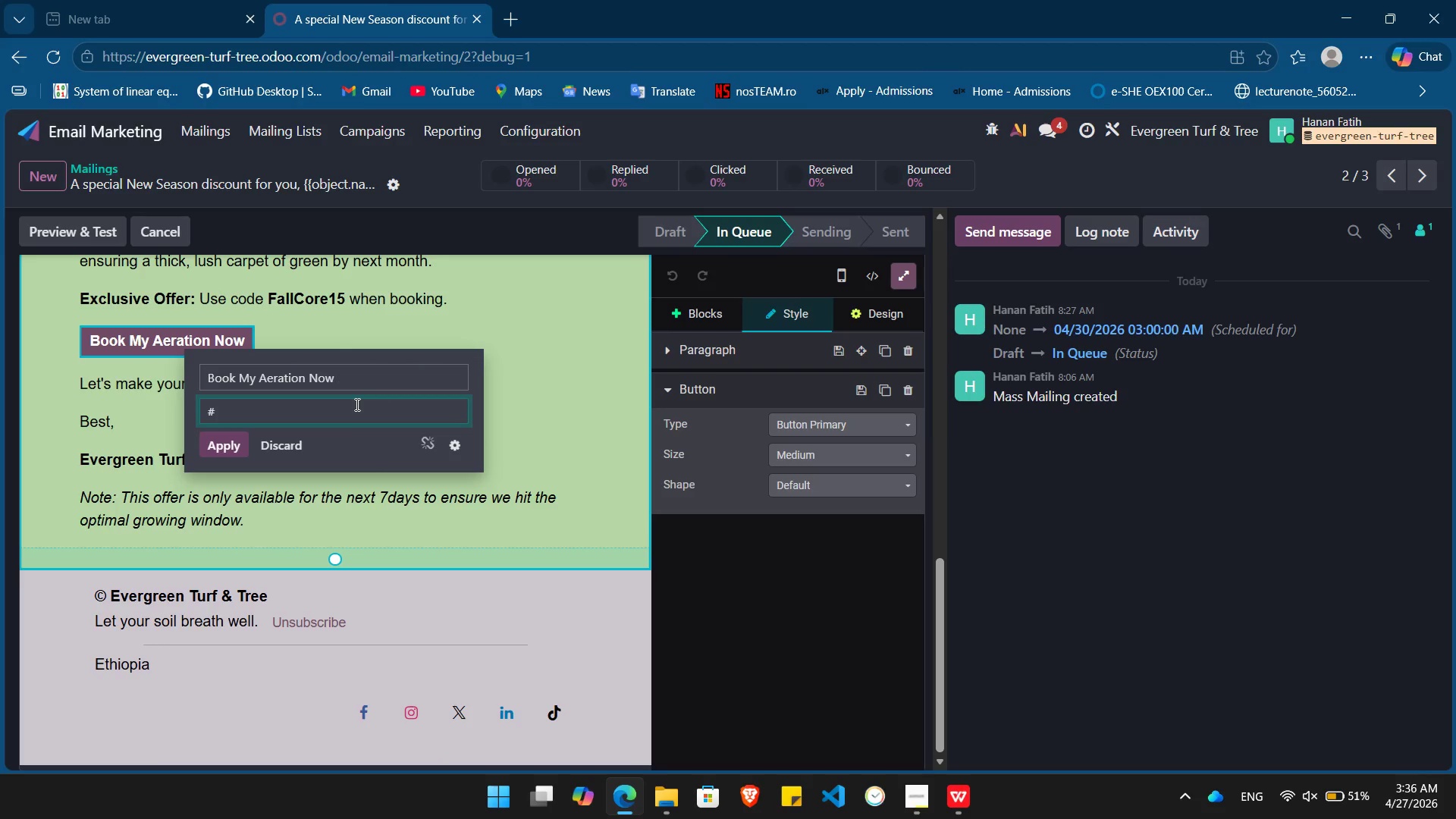 
key(Backspace)
 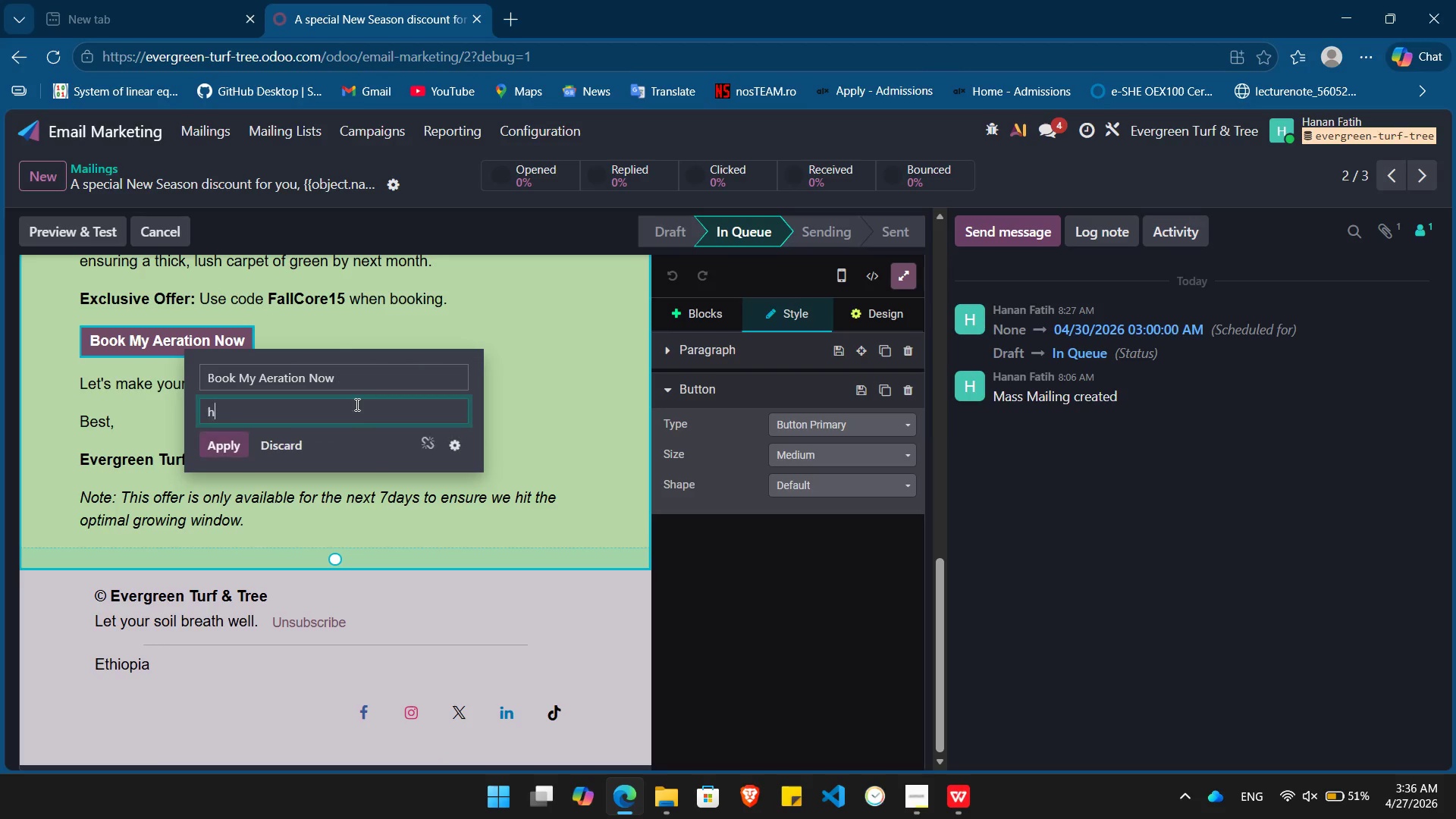 
key(H)
 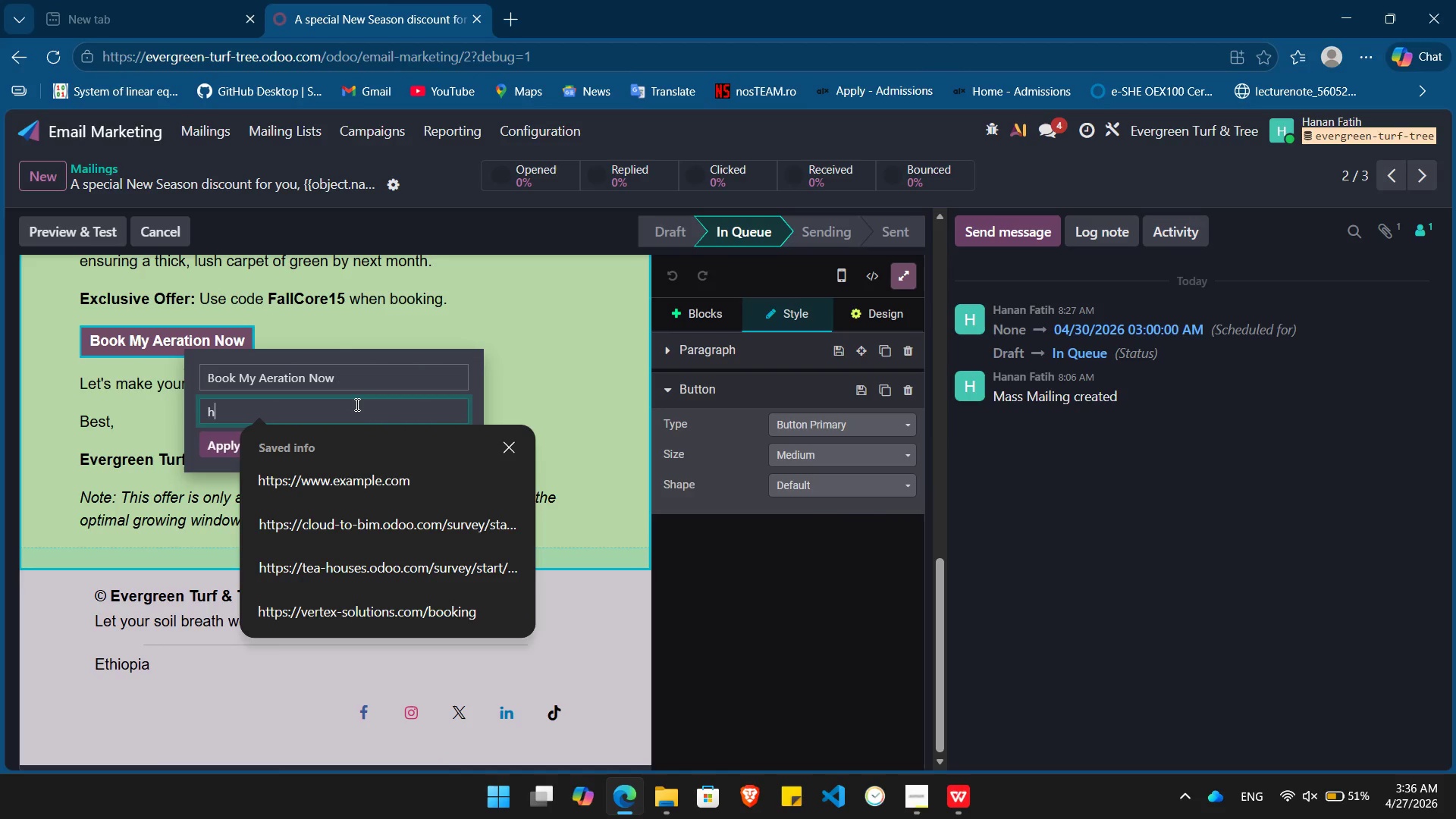 
key(ArrowDown)
 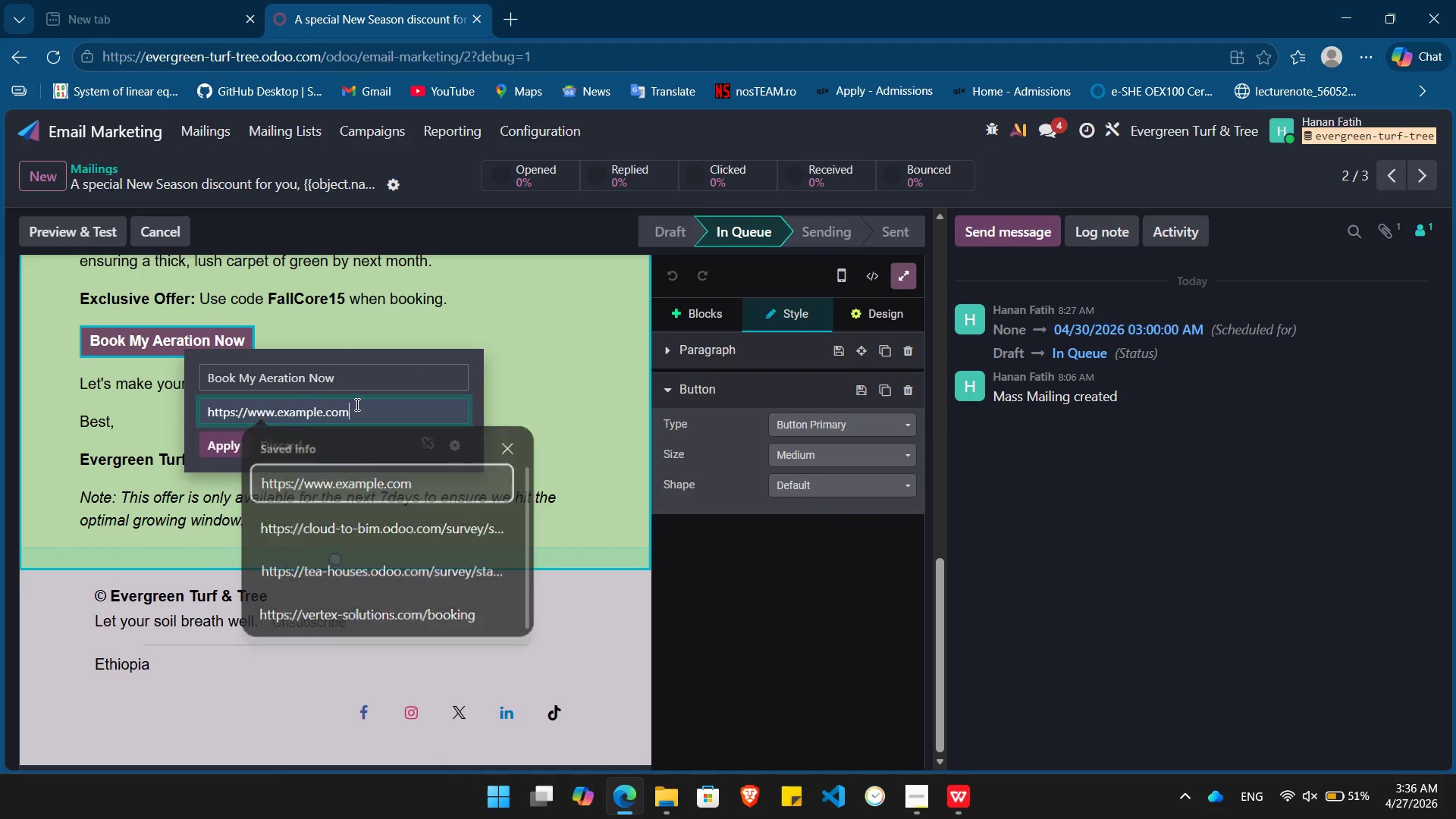 
key(Enter)
 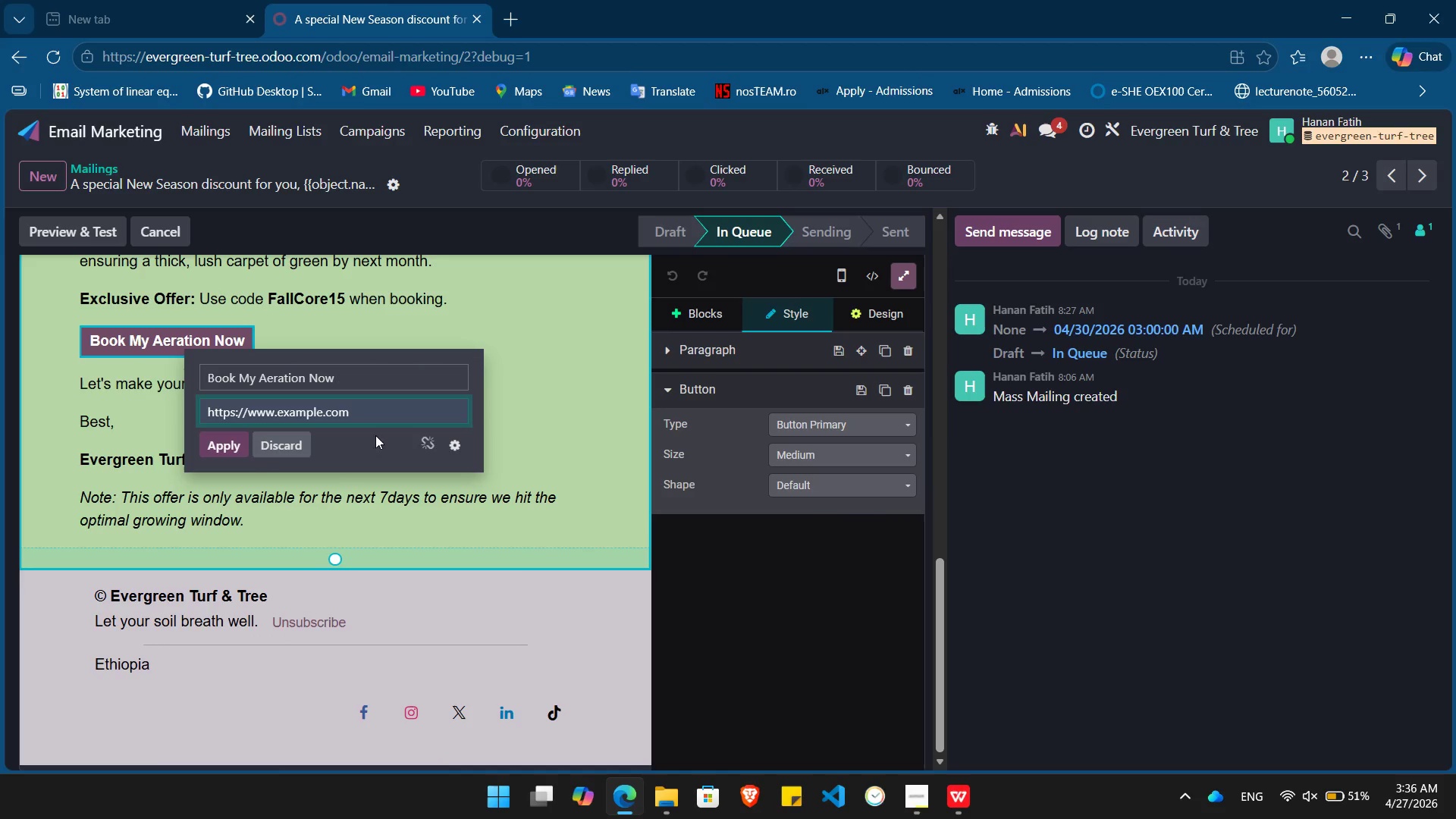 
mouse_move([401, 438])
 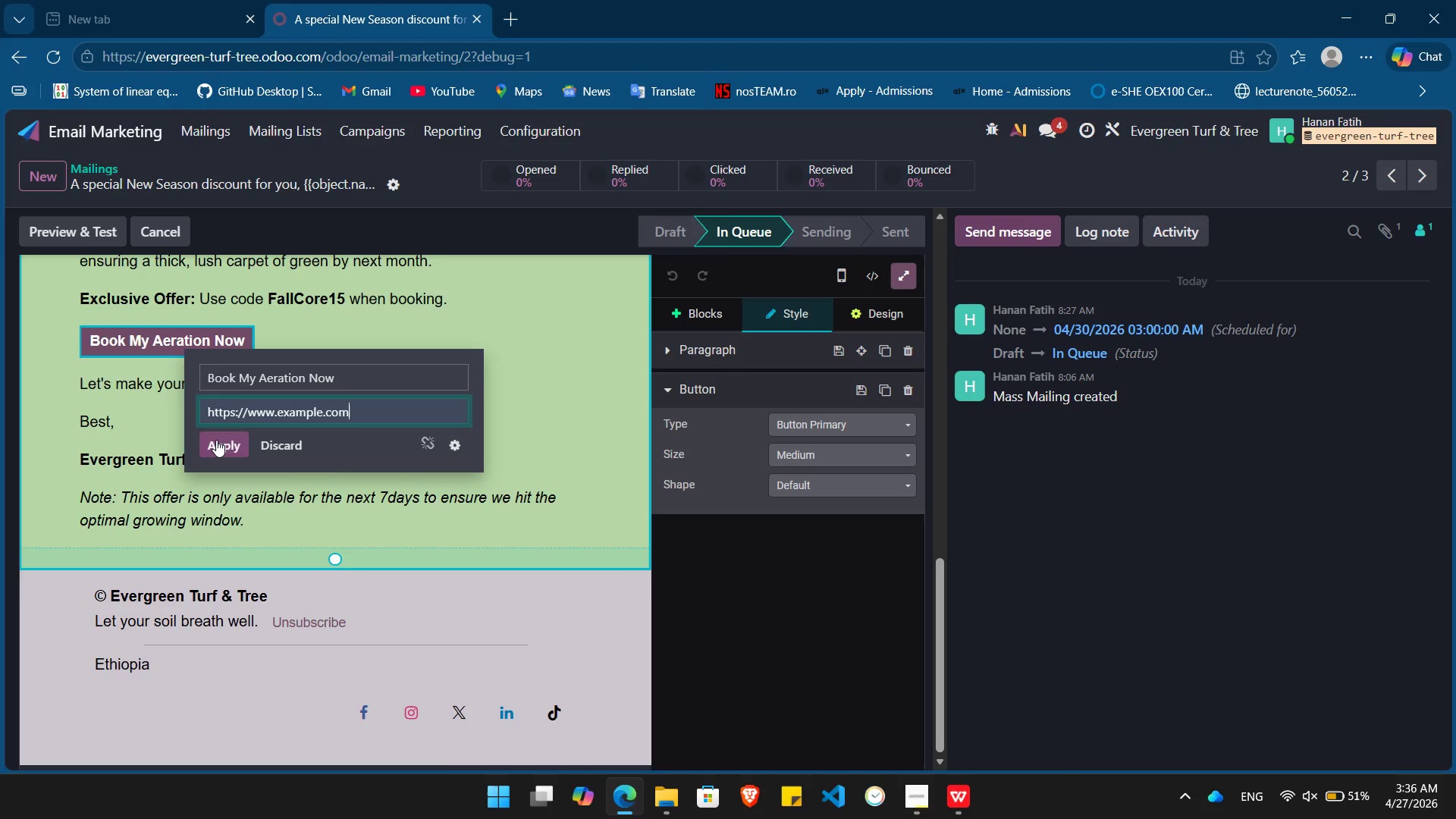 
left_click([216, 440])
 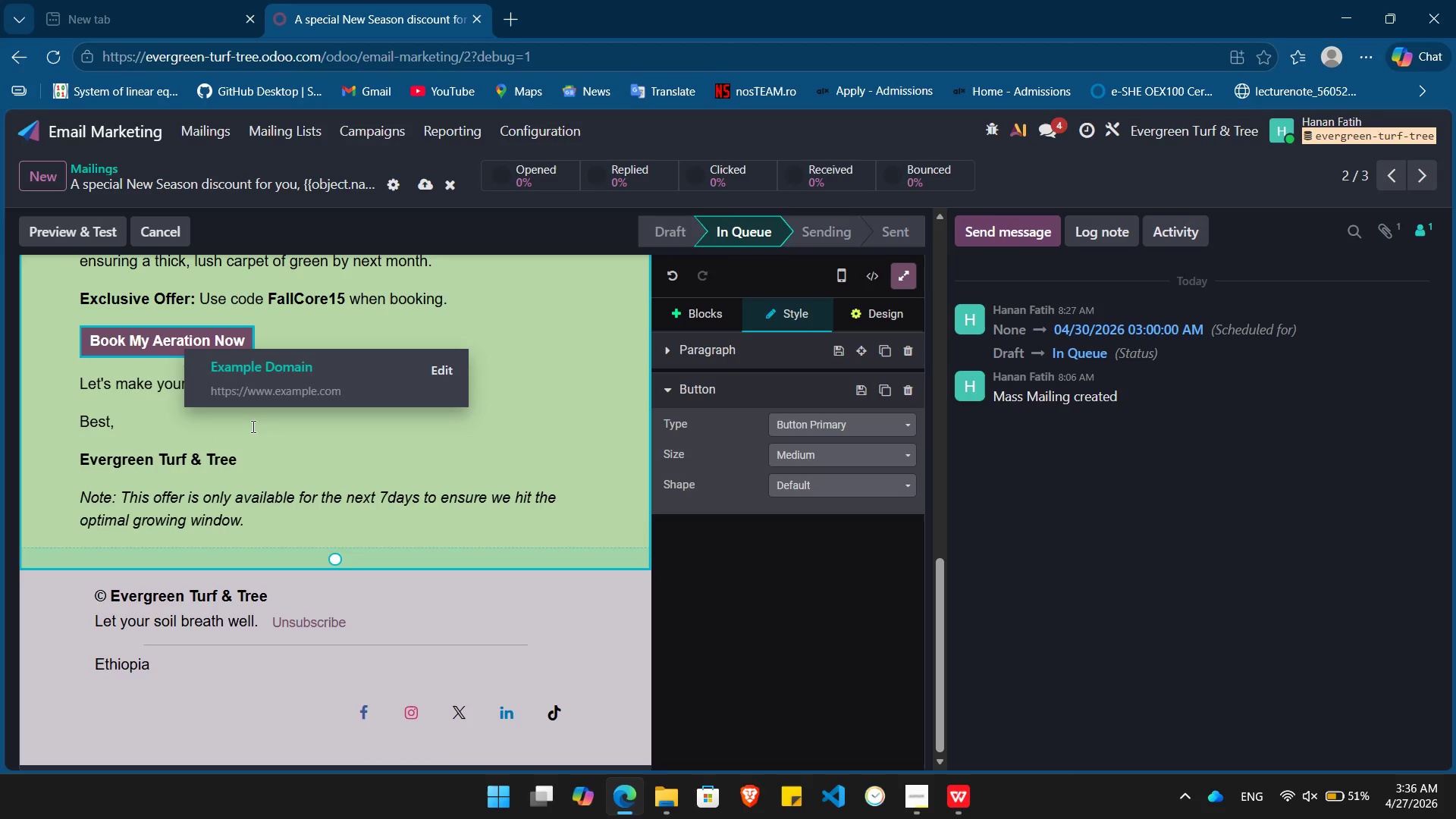 
left_click([275, 434])
 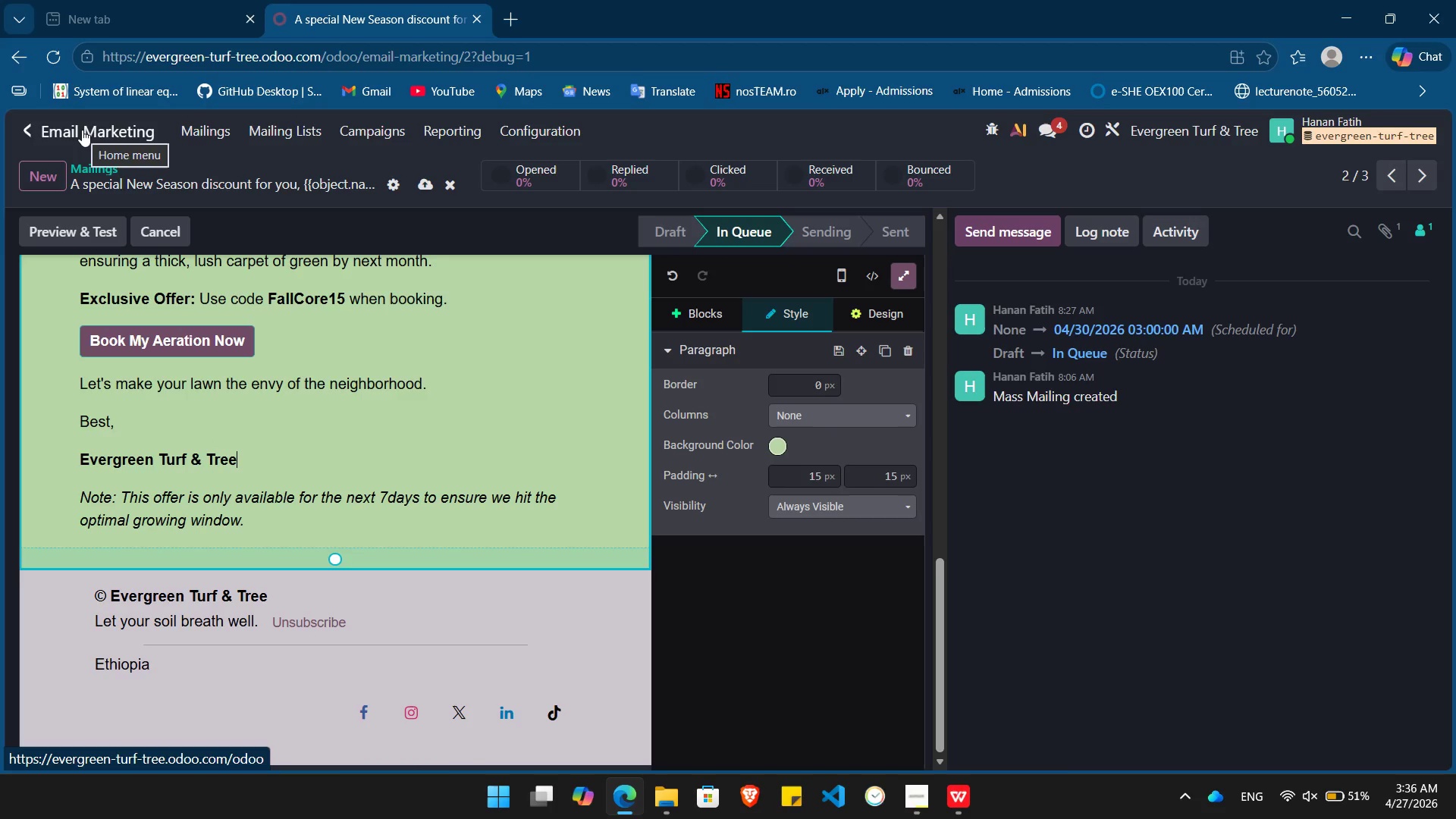 
left_click([82, 130])
 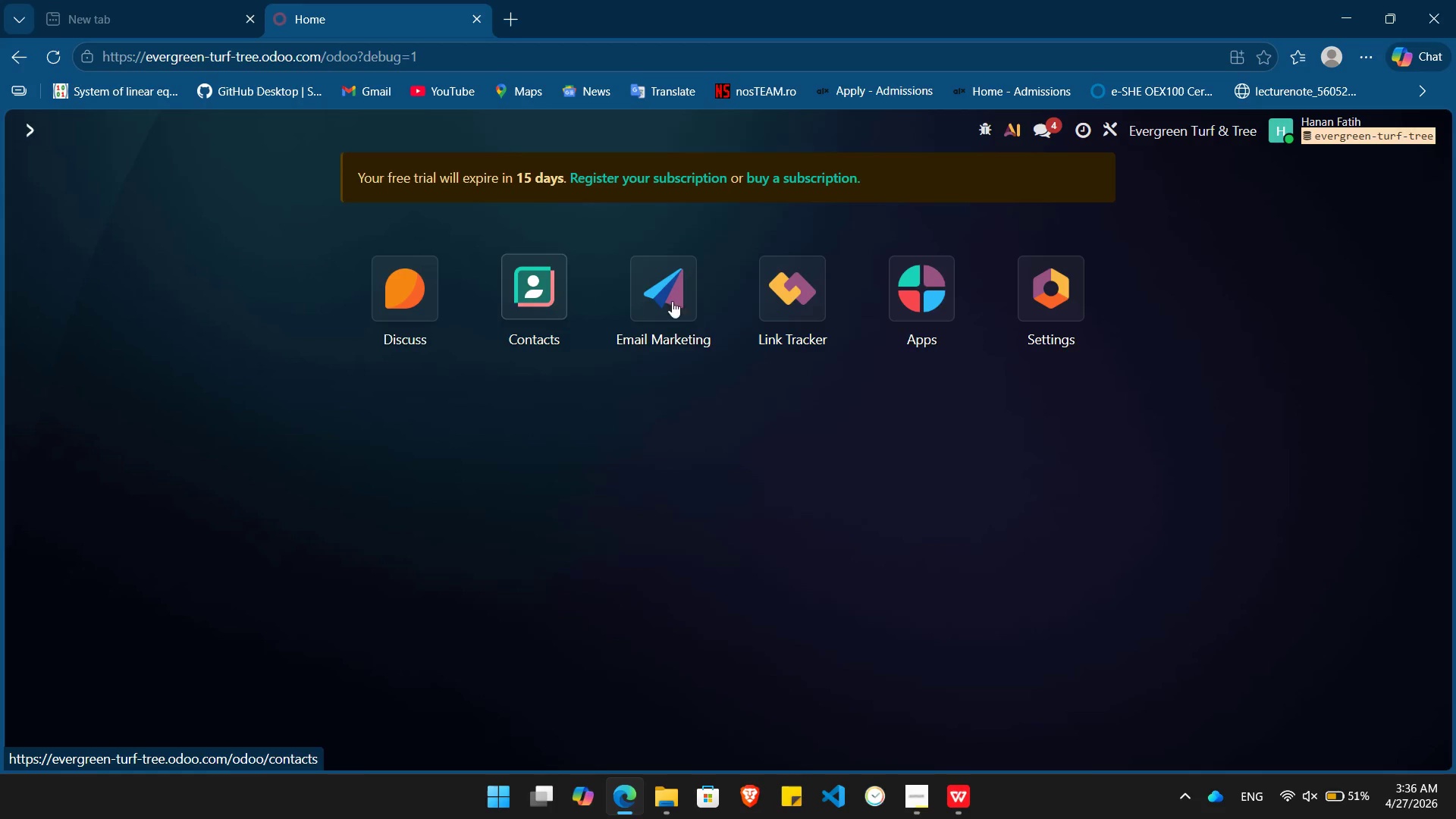 
left_click([792, 300])
 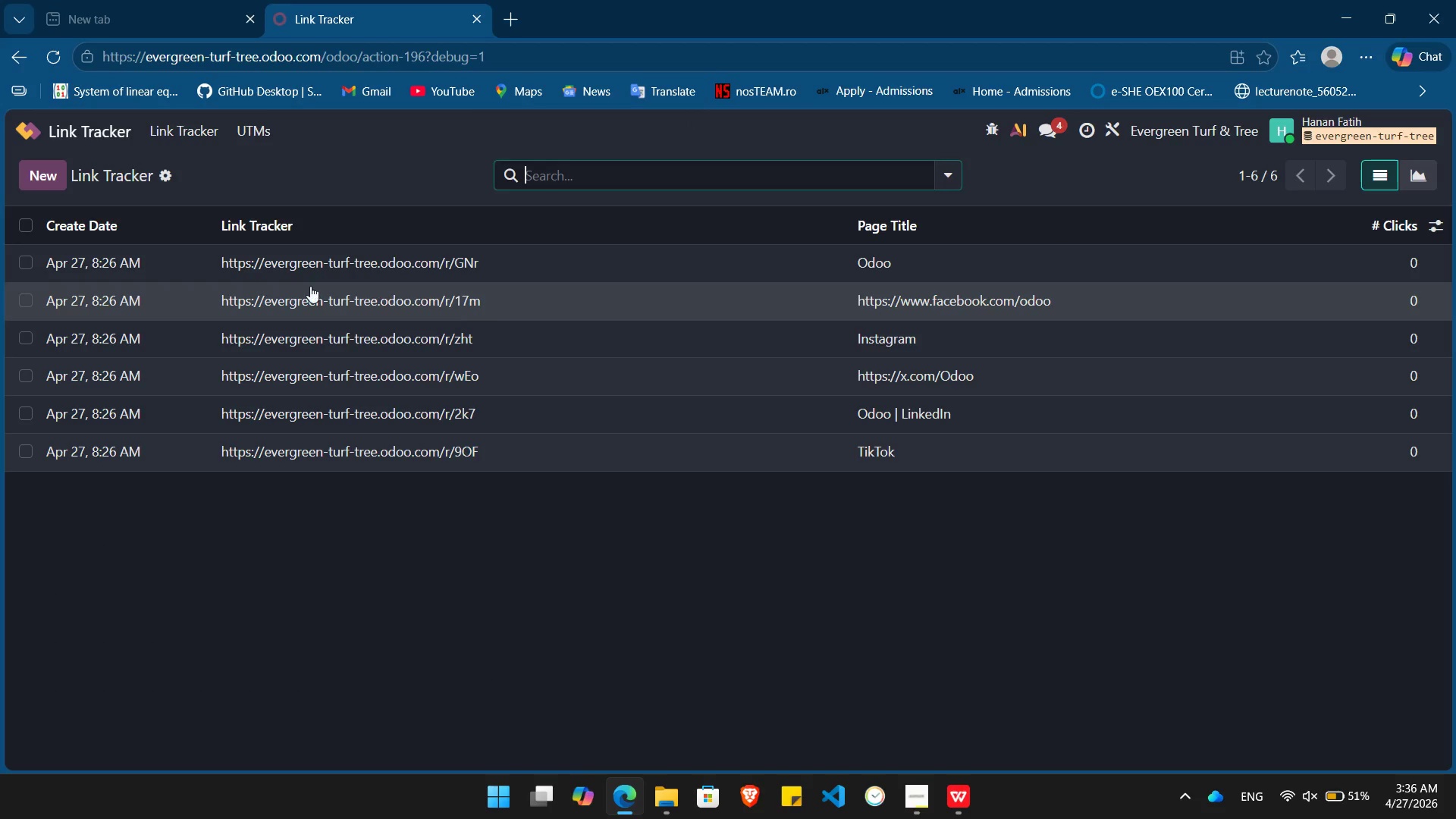 
wait(5.14)
 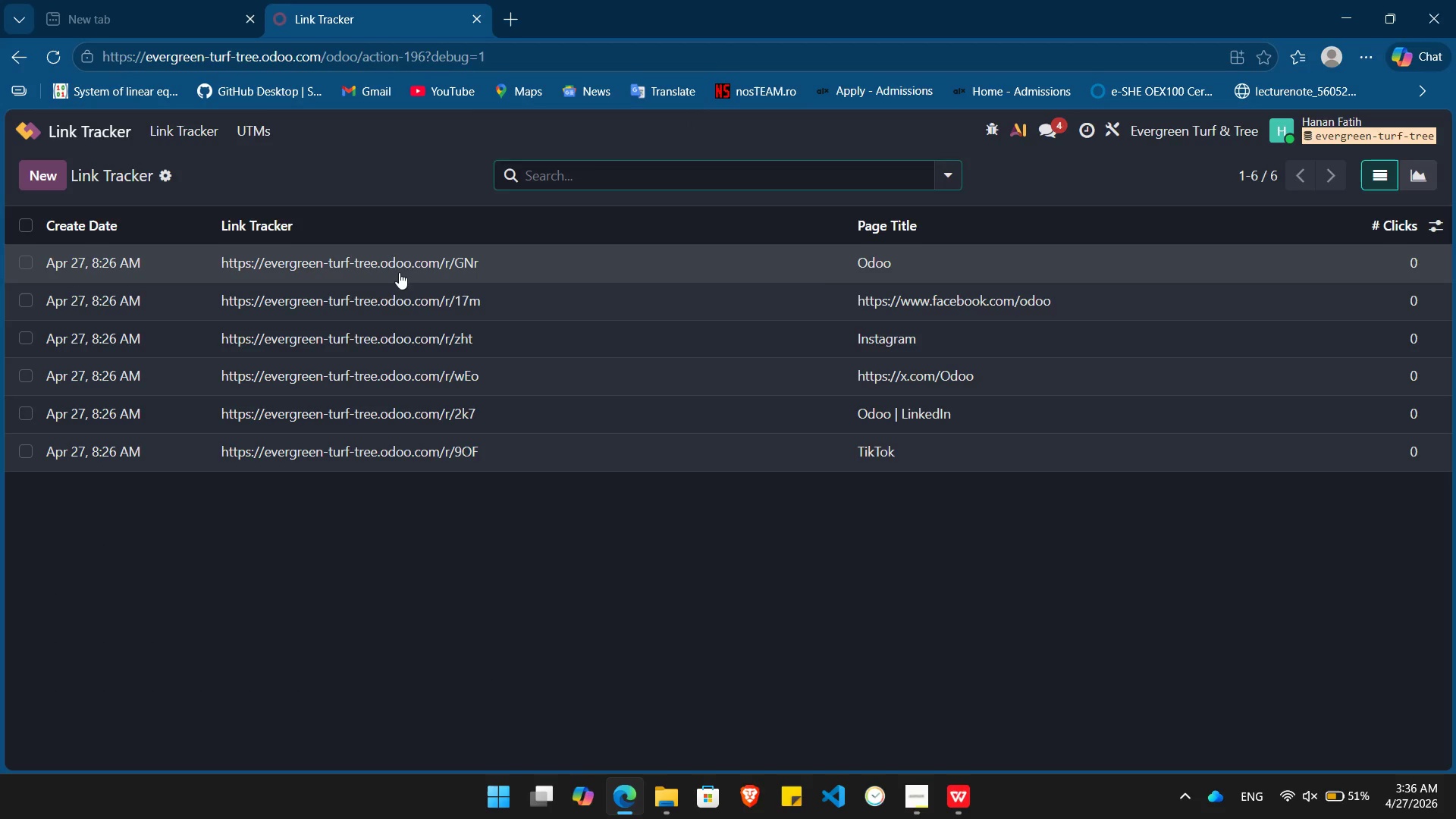 
left_click([52, 172])
 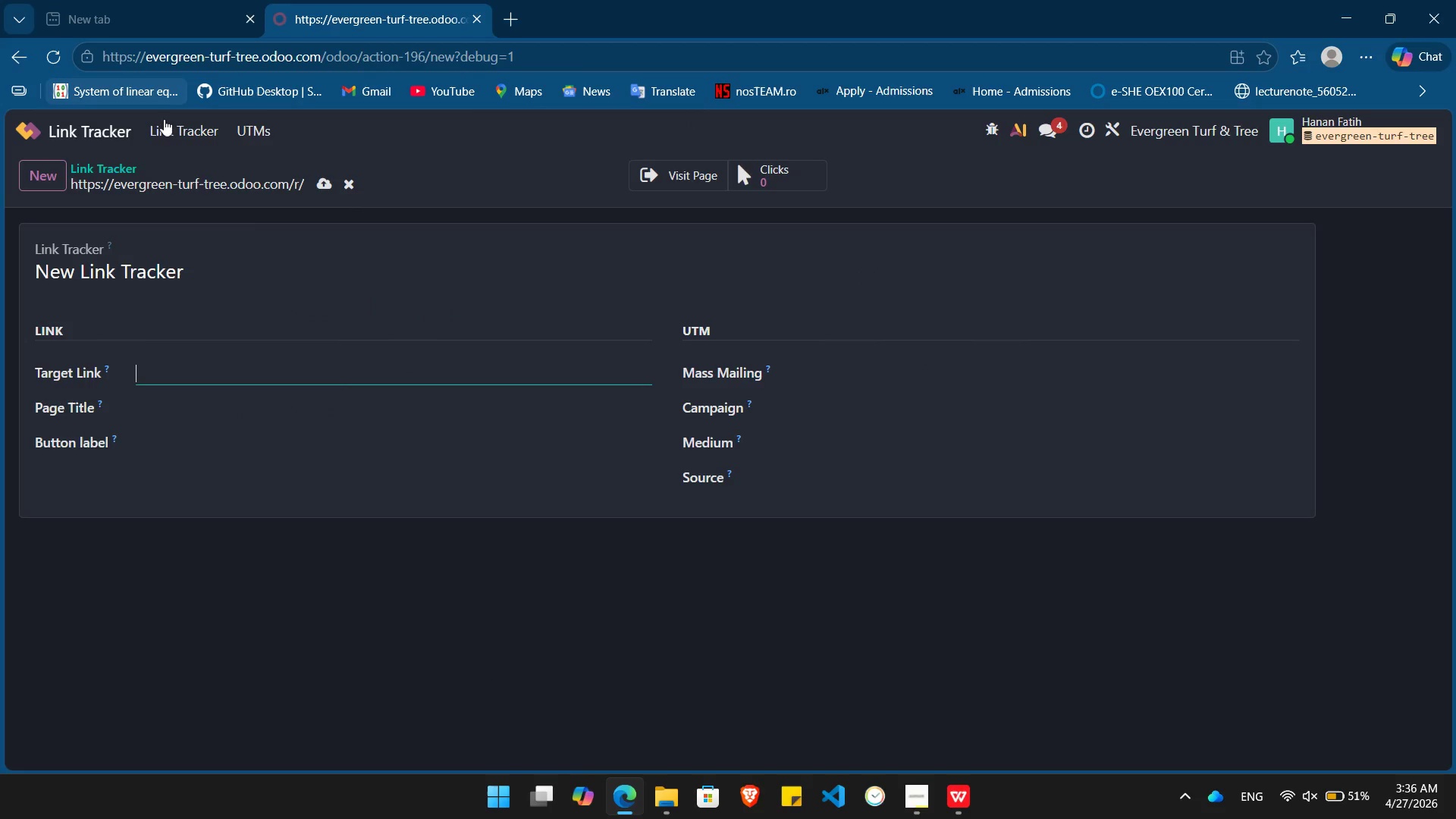 
left_click([172, 127])
 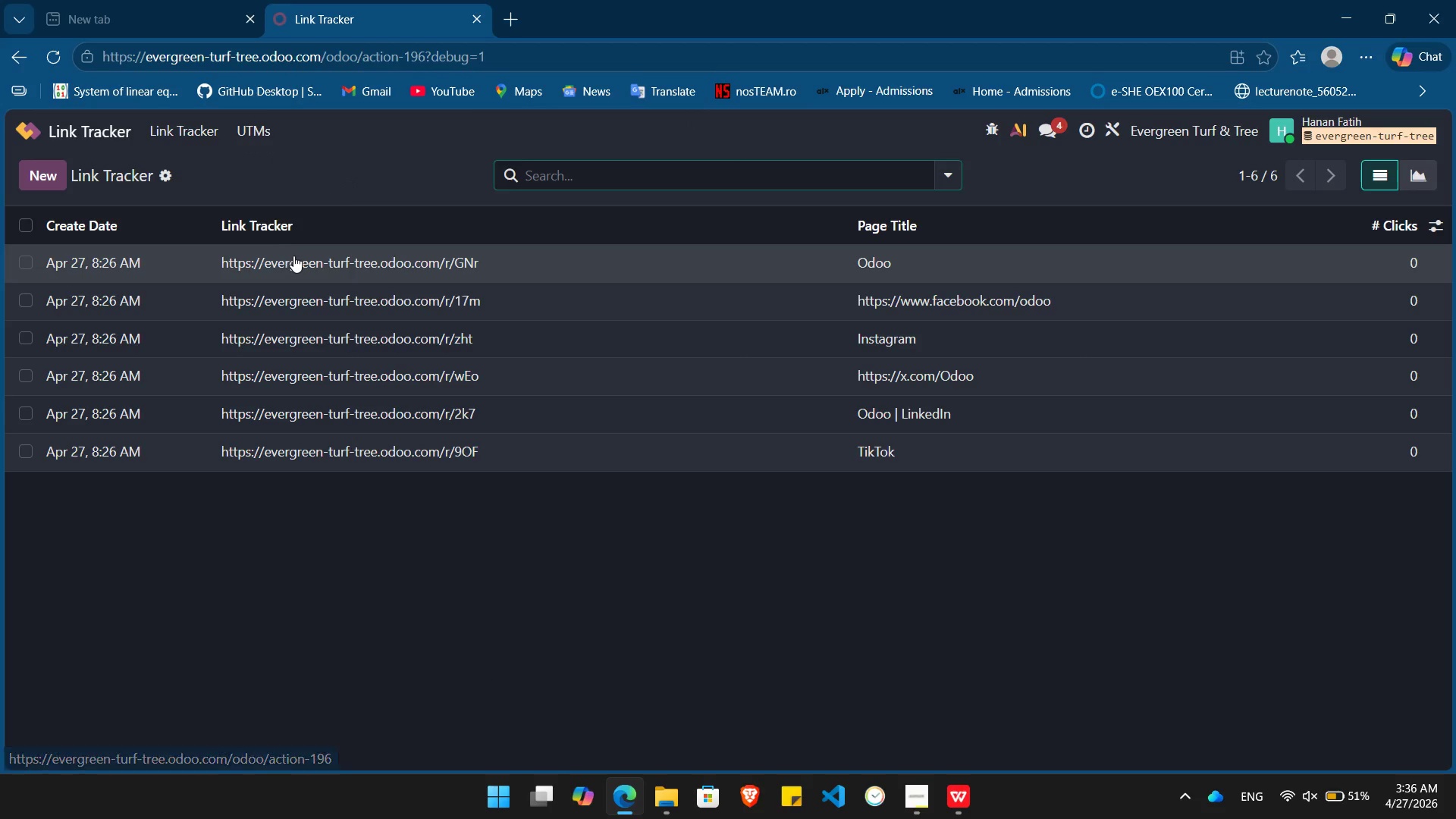 
left_click([293, 256])
 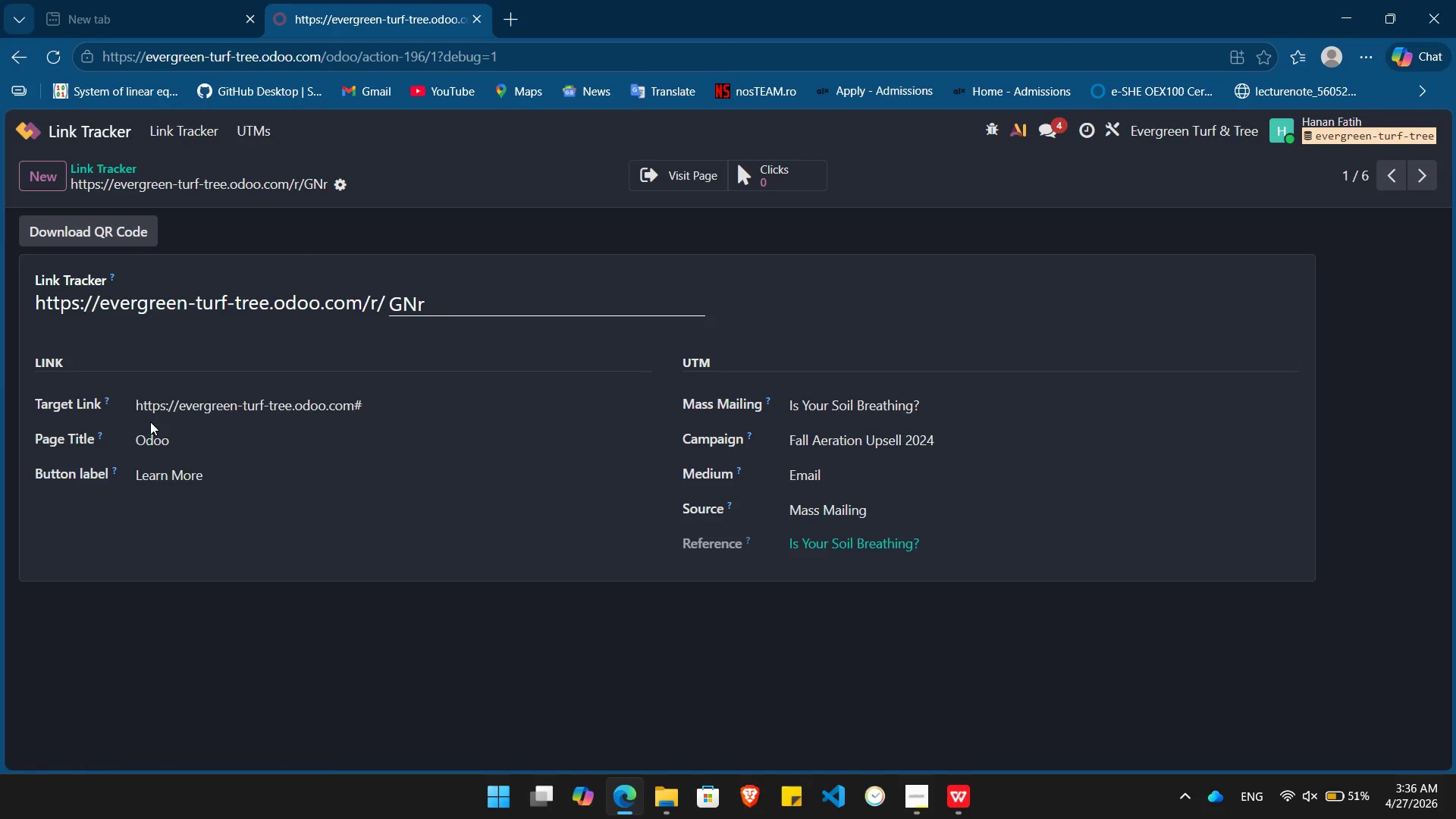 
wait(10.3)
 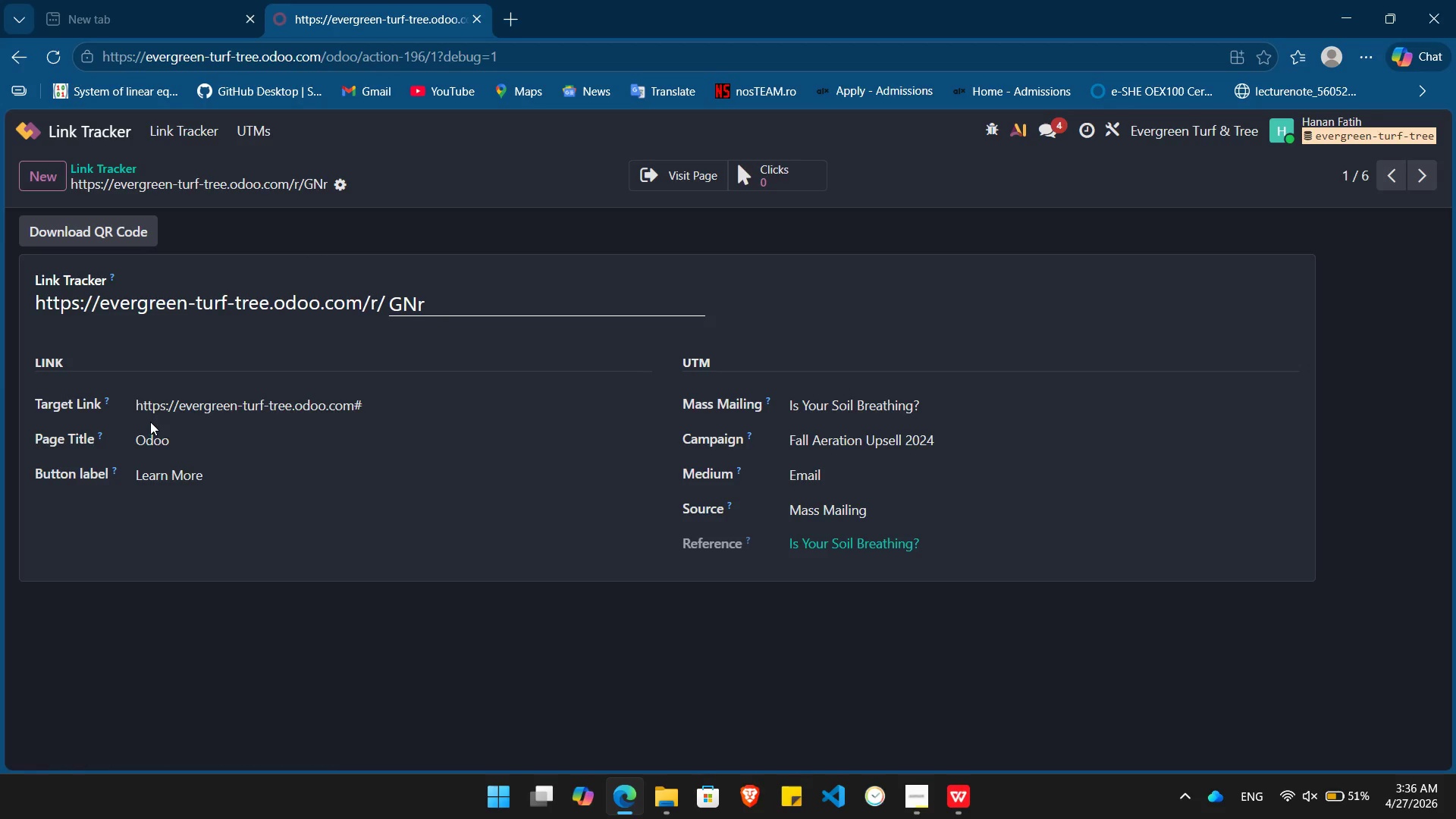 
left_click([99, 123])
 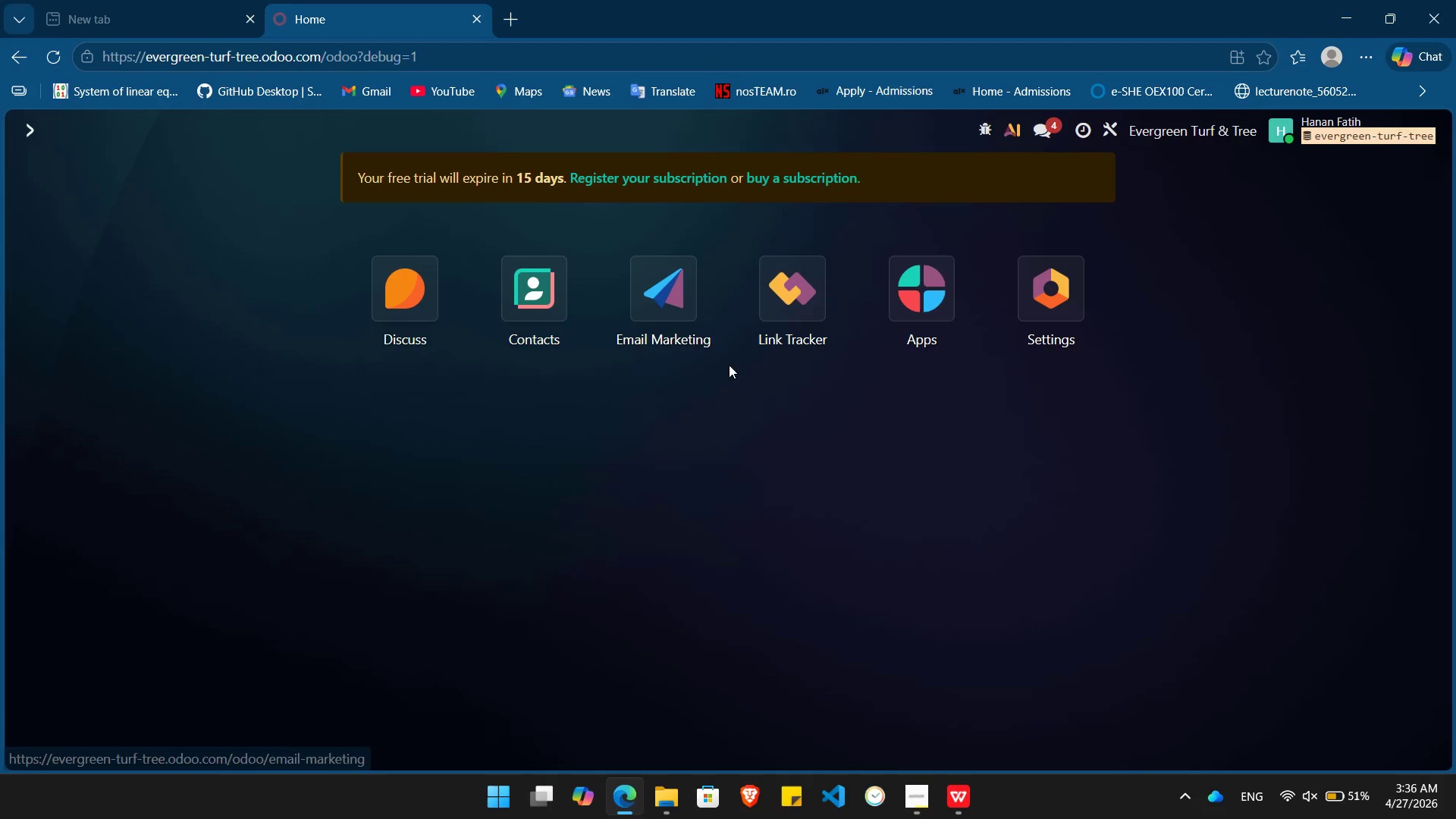 
left_click([804, 303])
 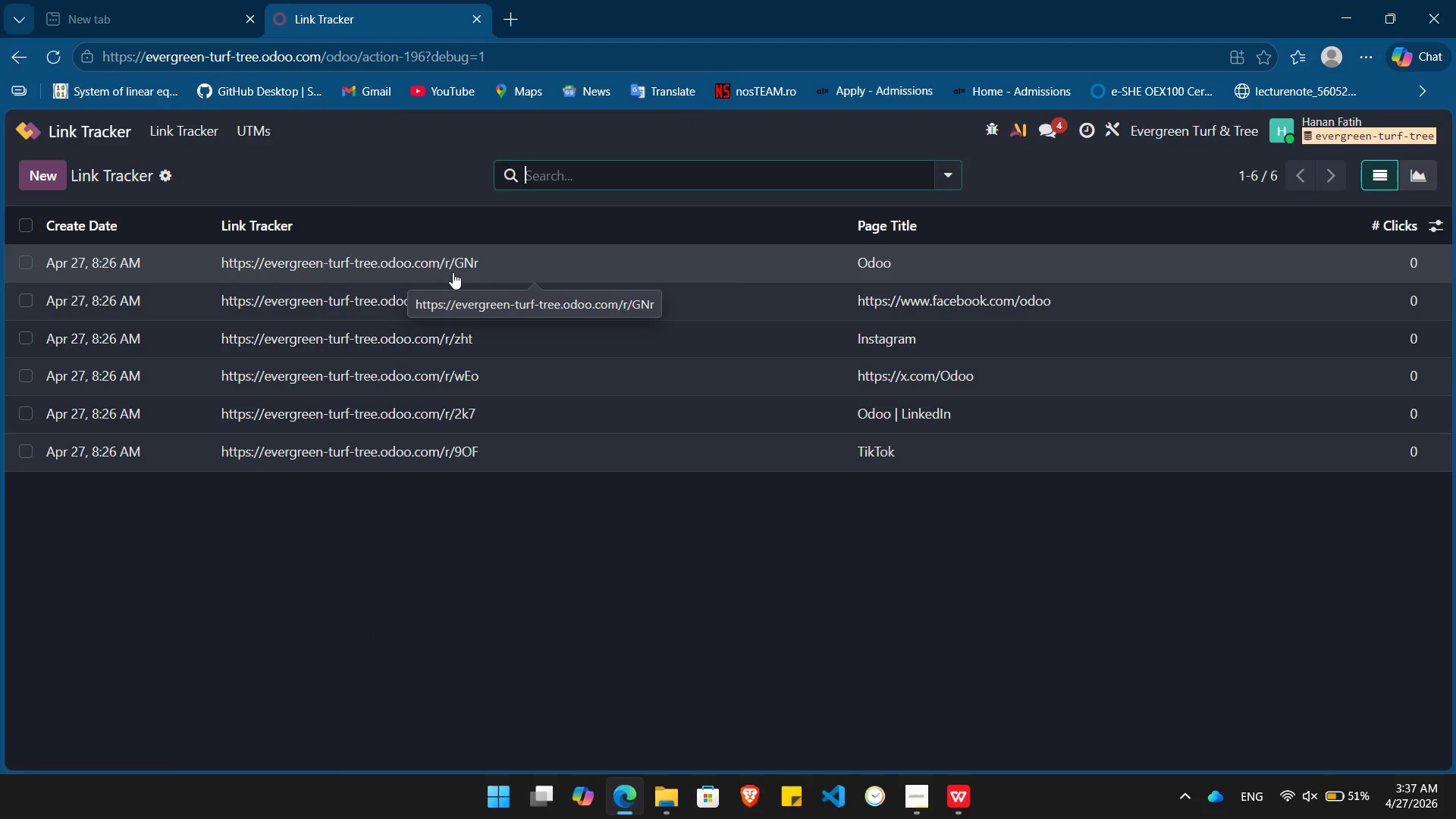 
wait(9.78)
 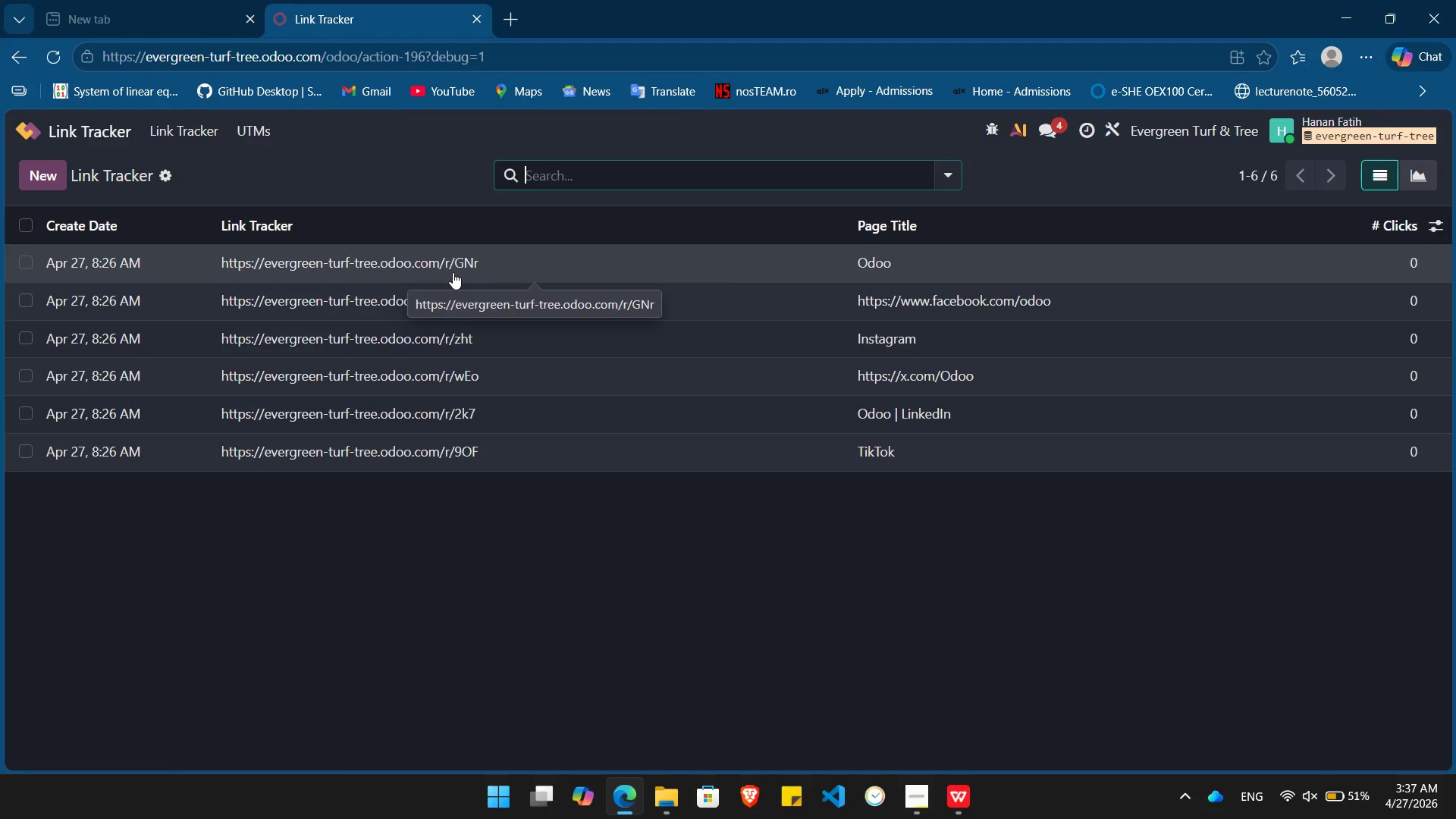 
left_click([440, 262])
 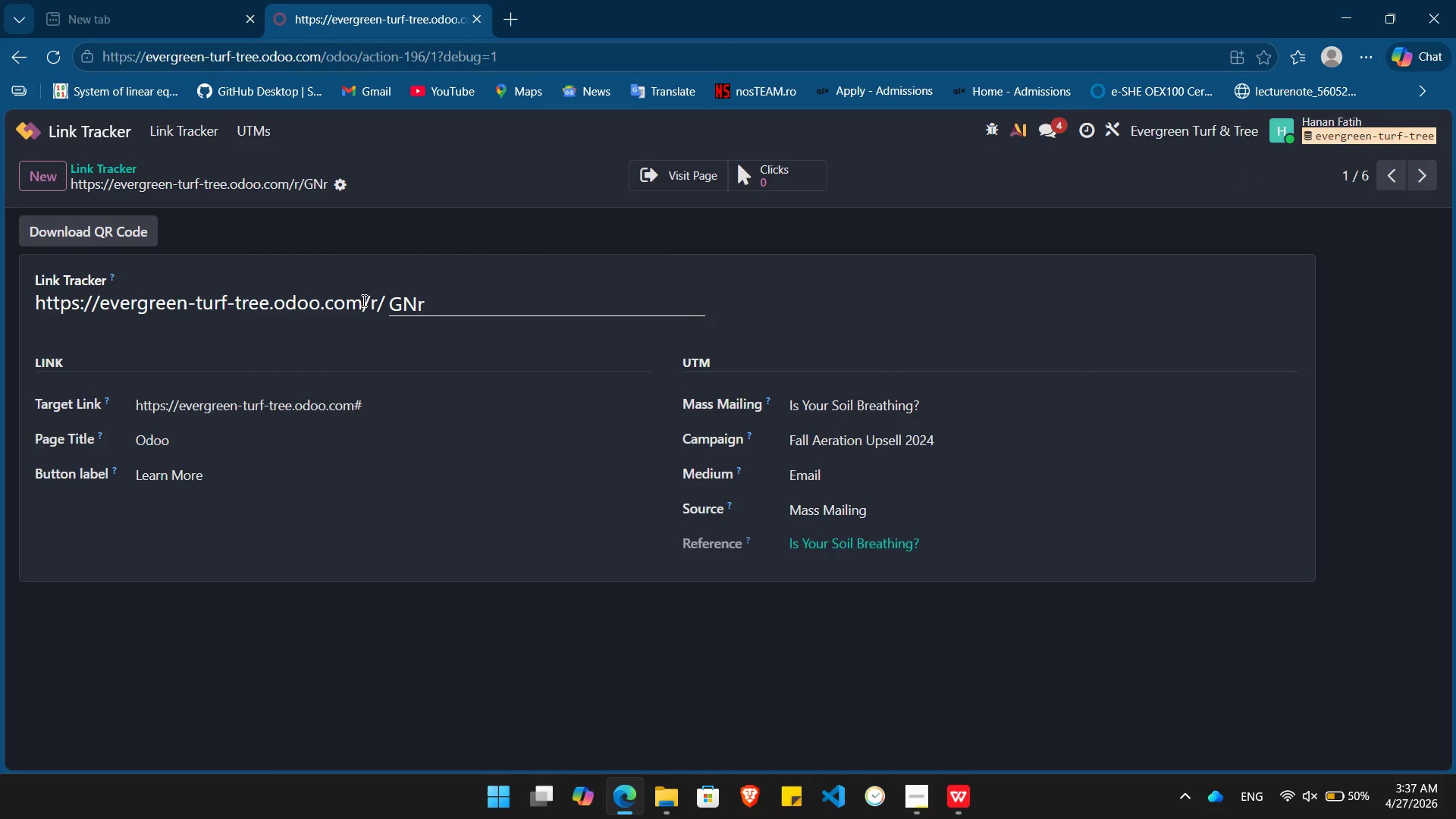 
left_click_drag(start_coordinate=[361, 304], to_coordinate=[30, 303])
 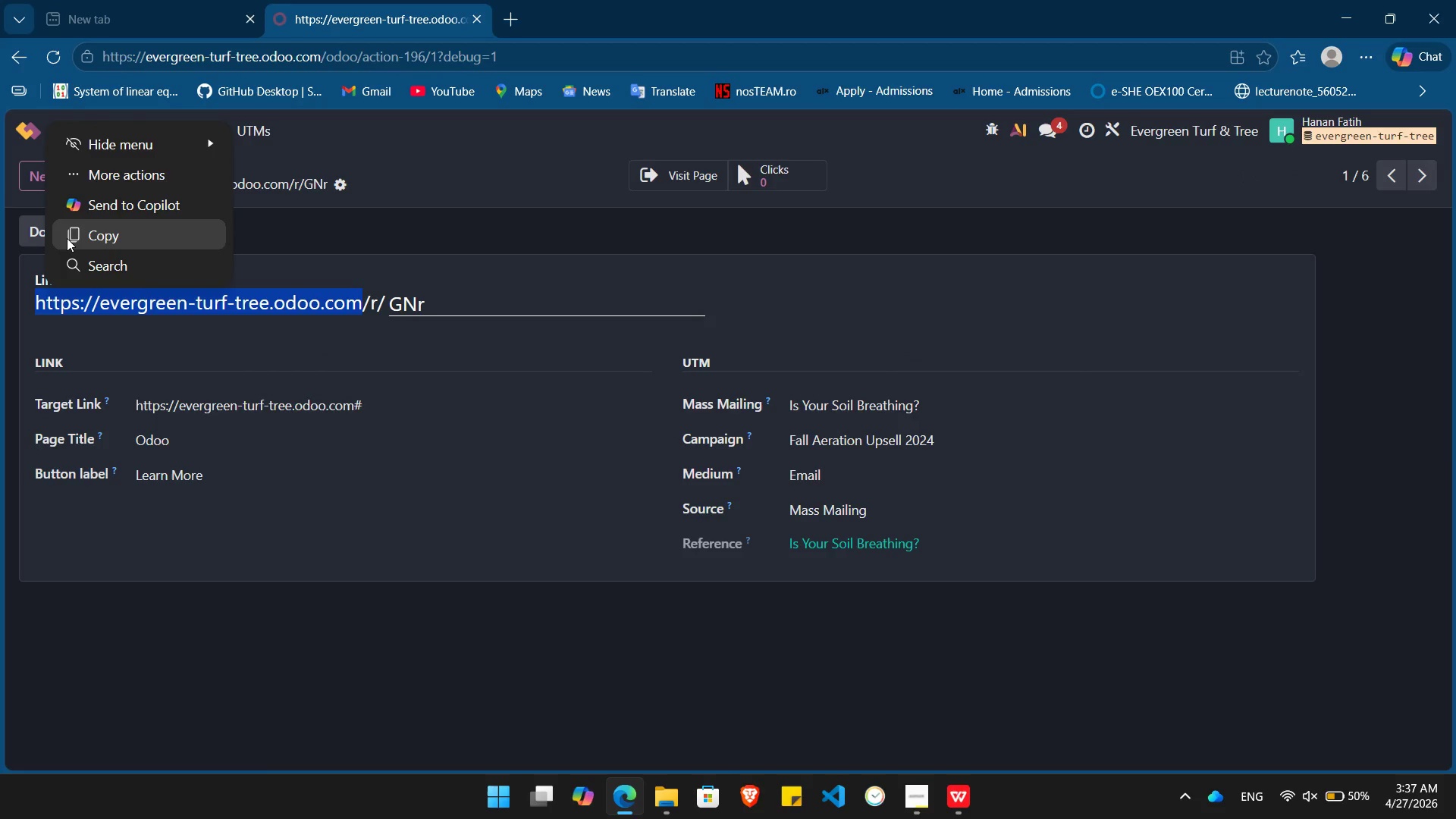 
left_click([67, 238])
 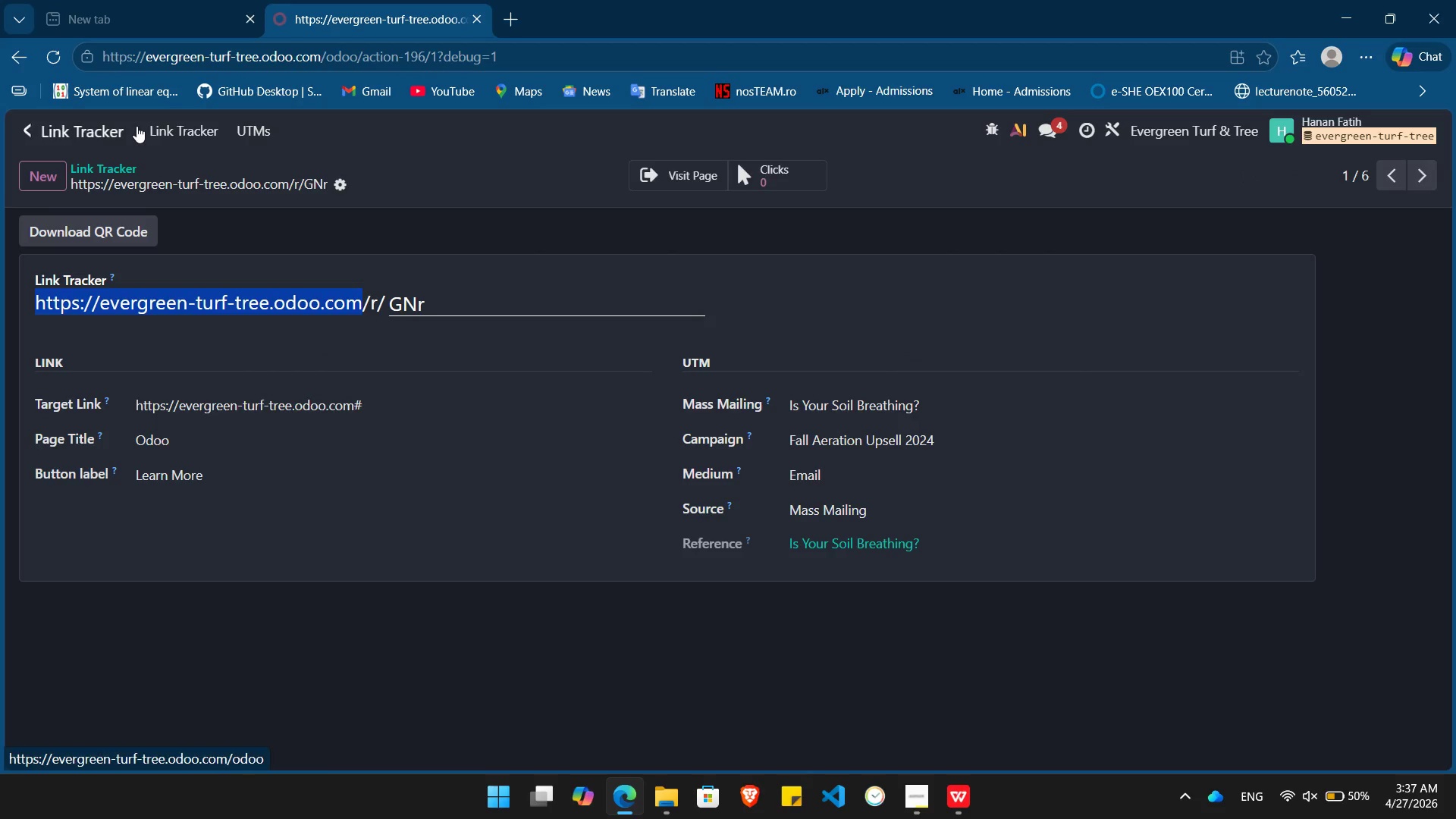 
left_click([174, 126])
 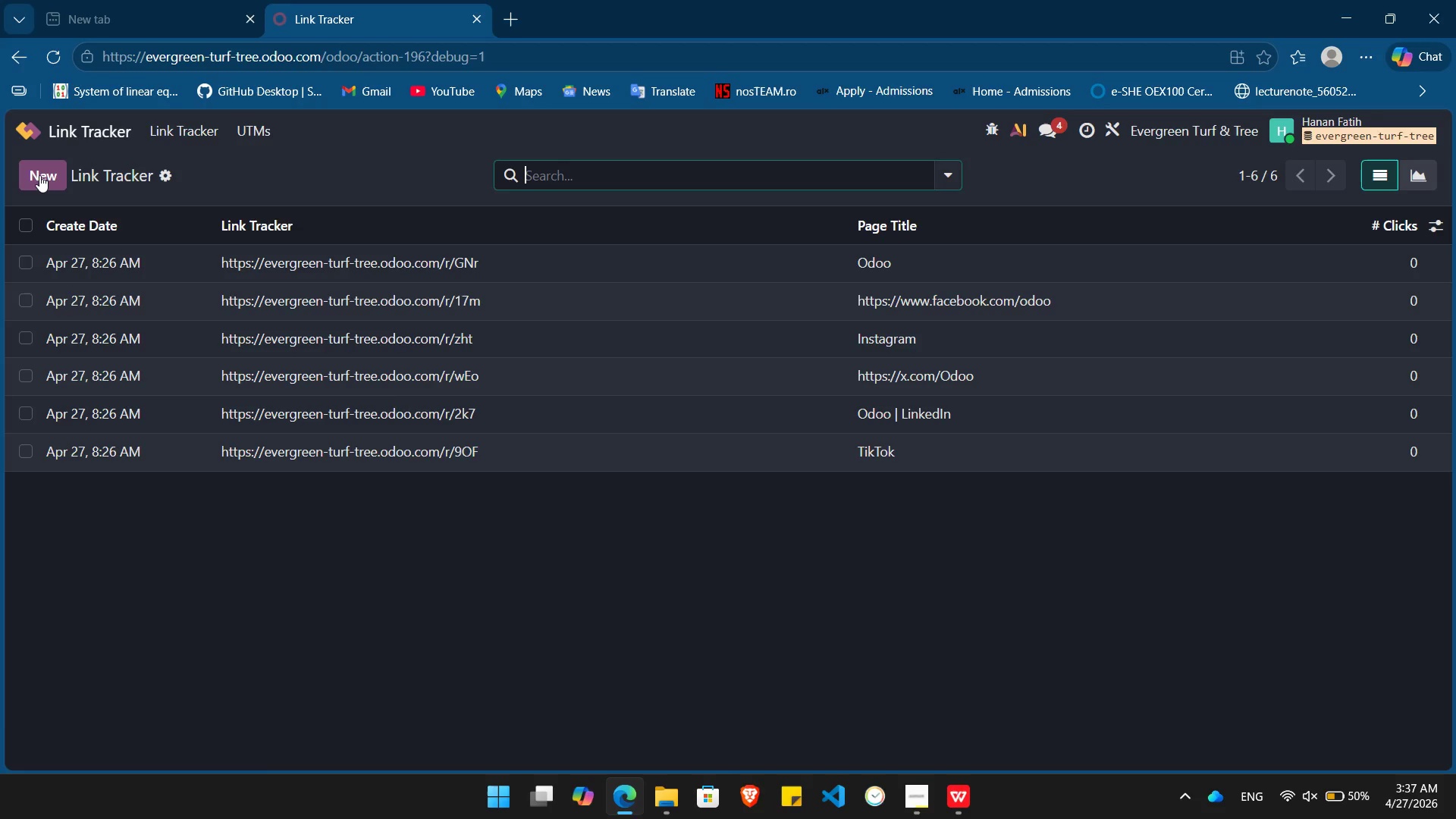 
wait(6.14)
 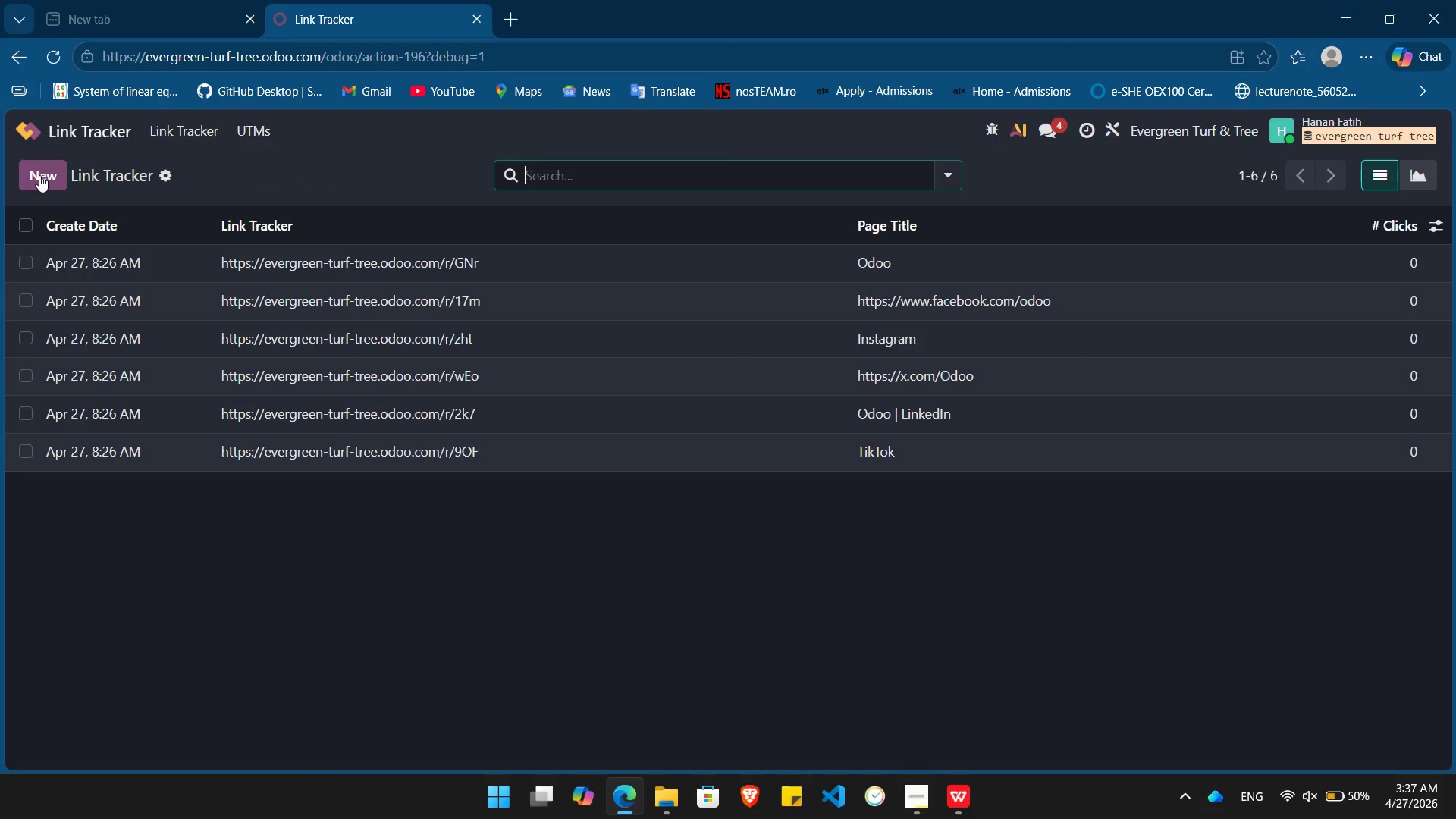 
left_click([39, 175])
 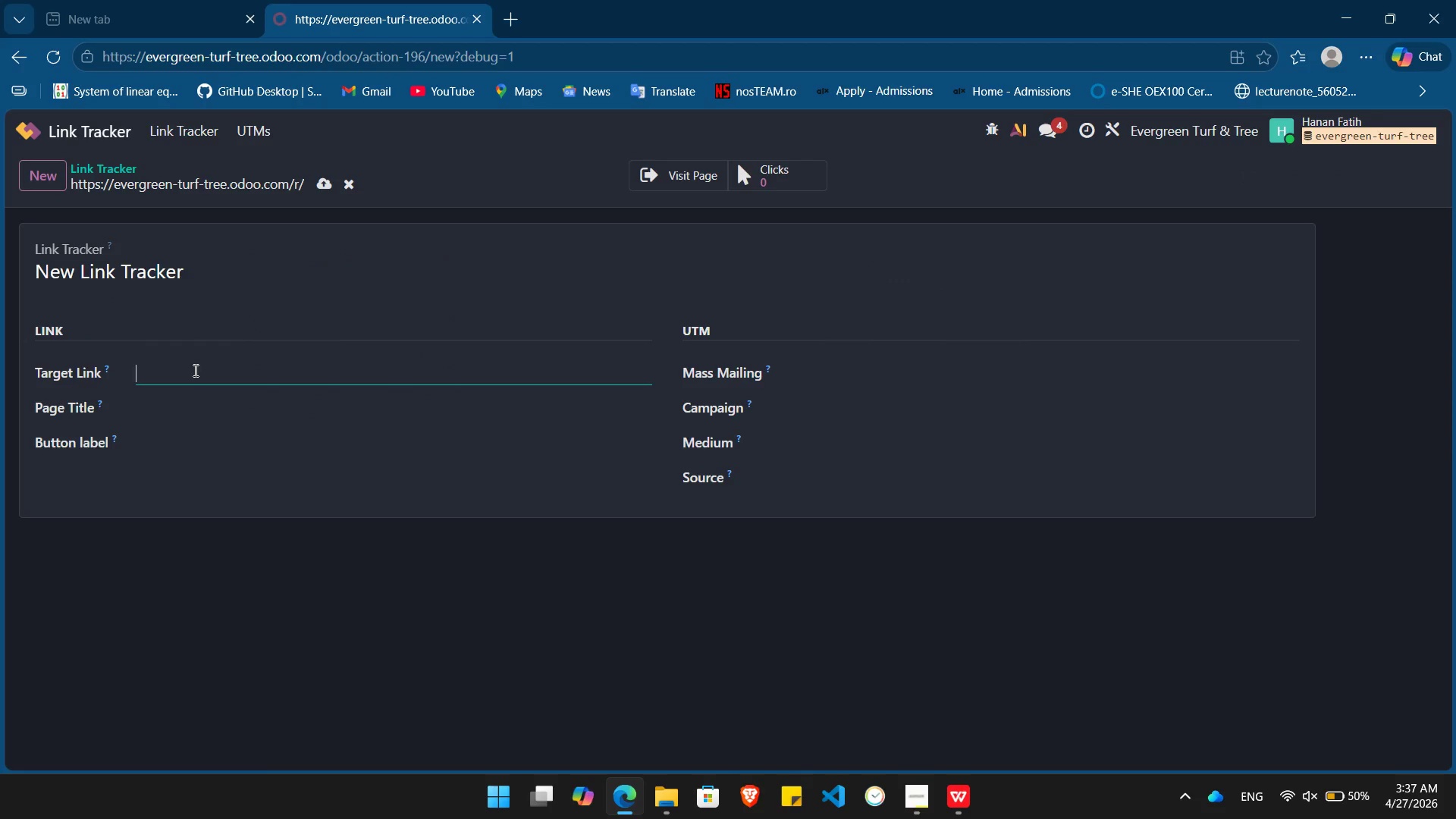 
left_click([194, 370])
 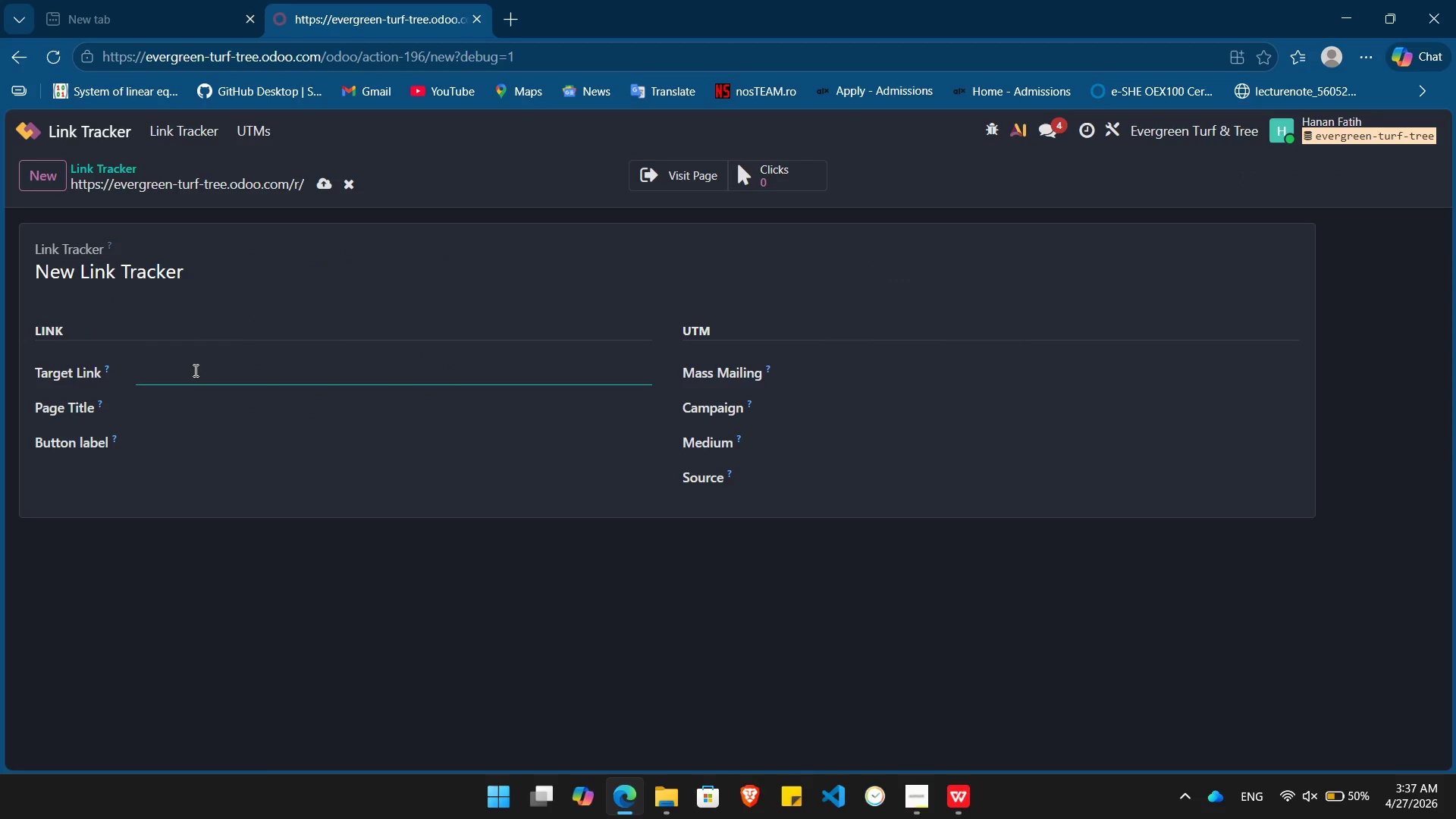 
left_click([194, 370])
 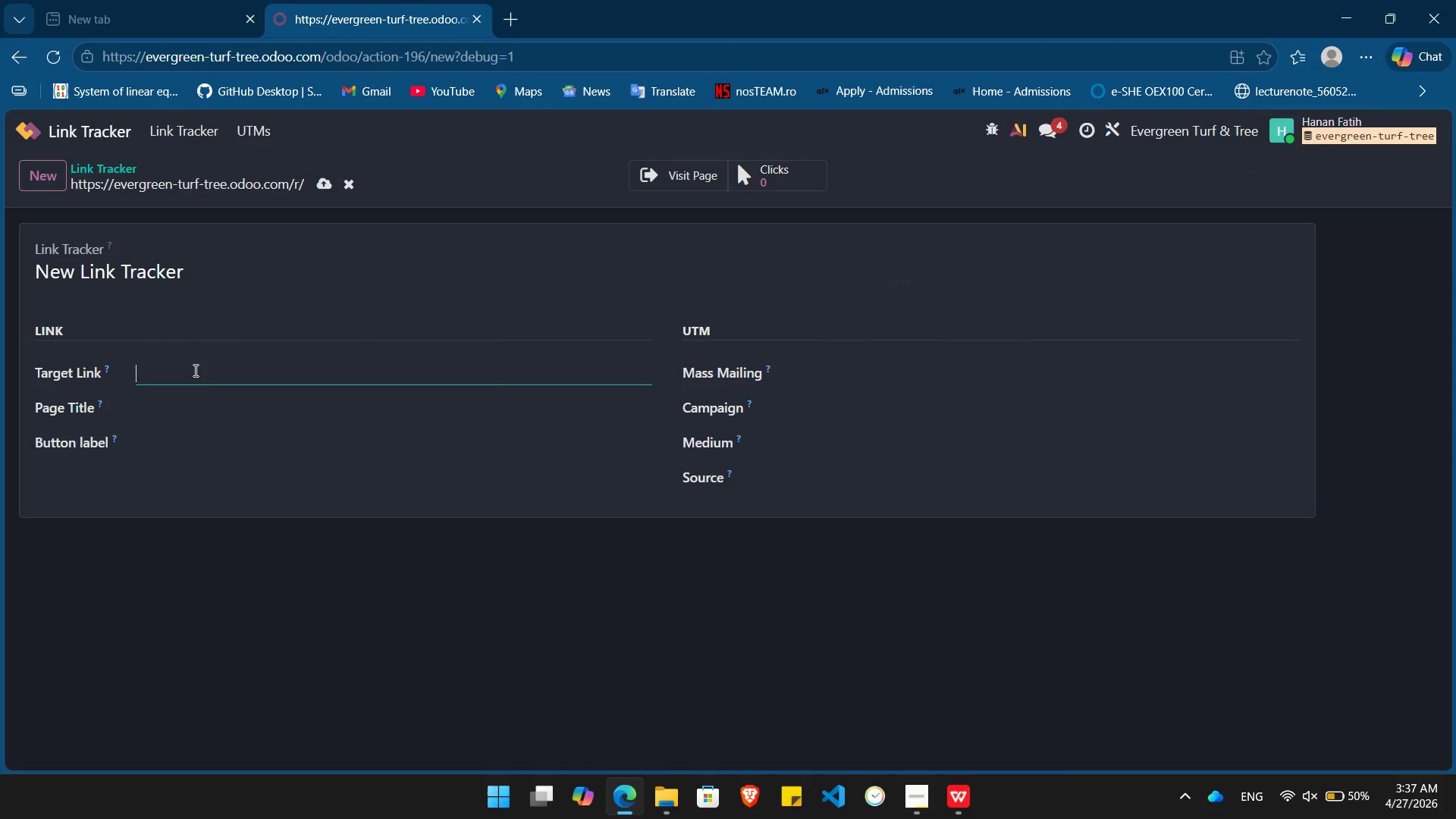 
right_click([194, 370])
 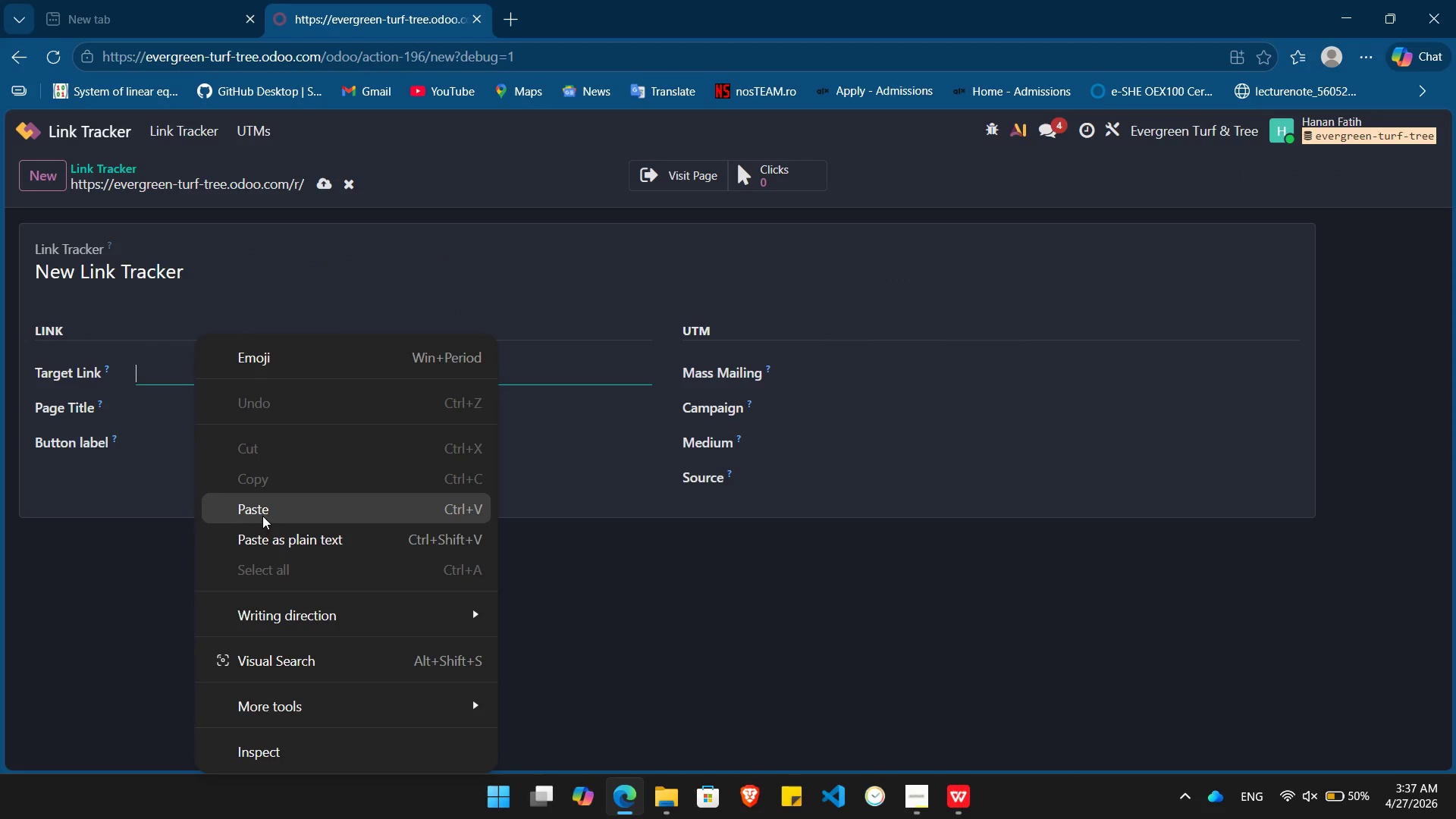 
left_click([262, 516])
 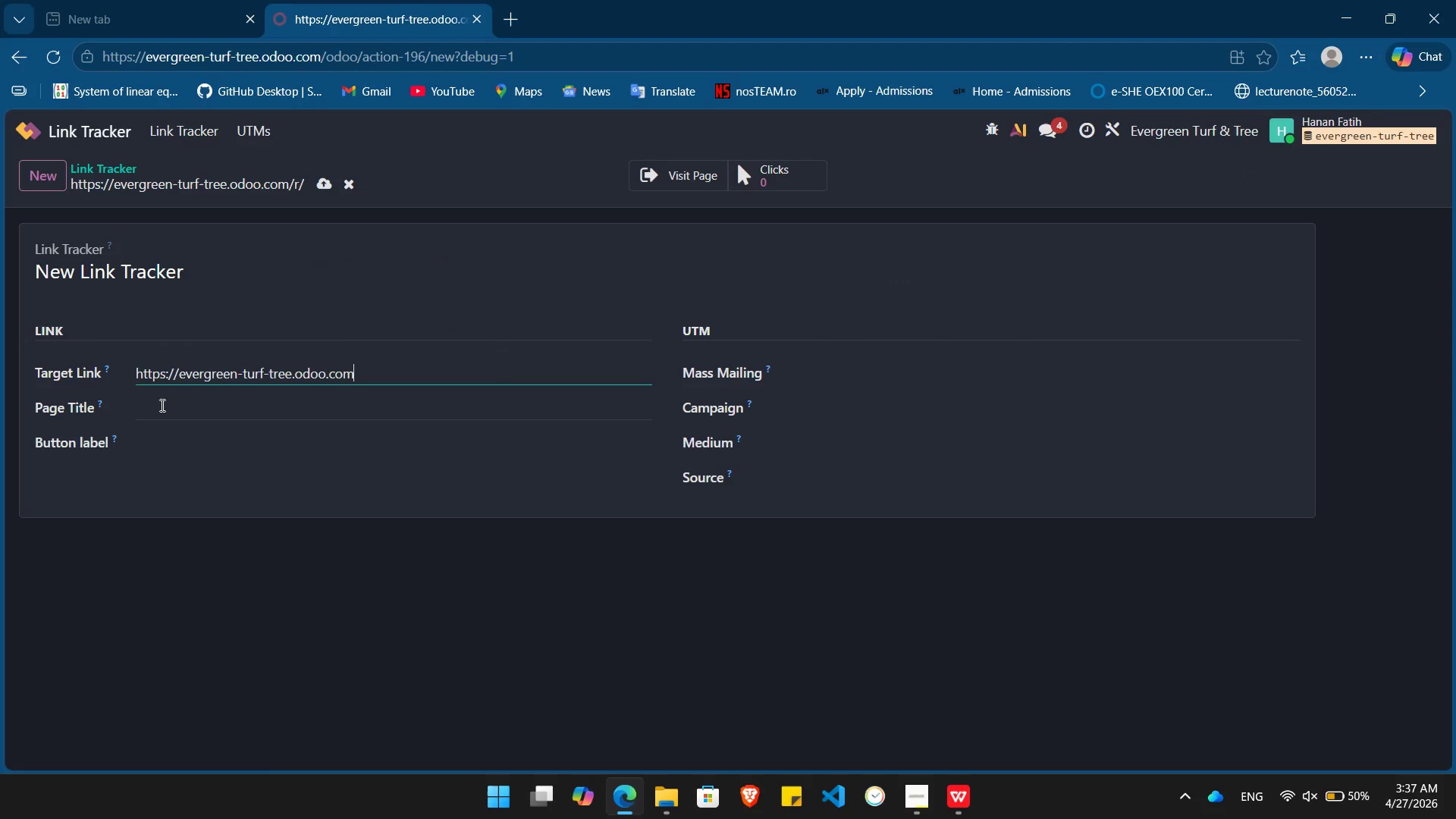 
left_click([161, 410])
 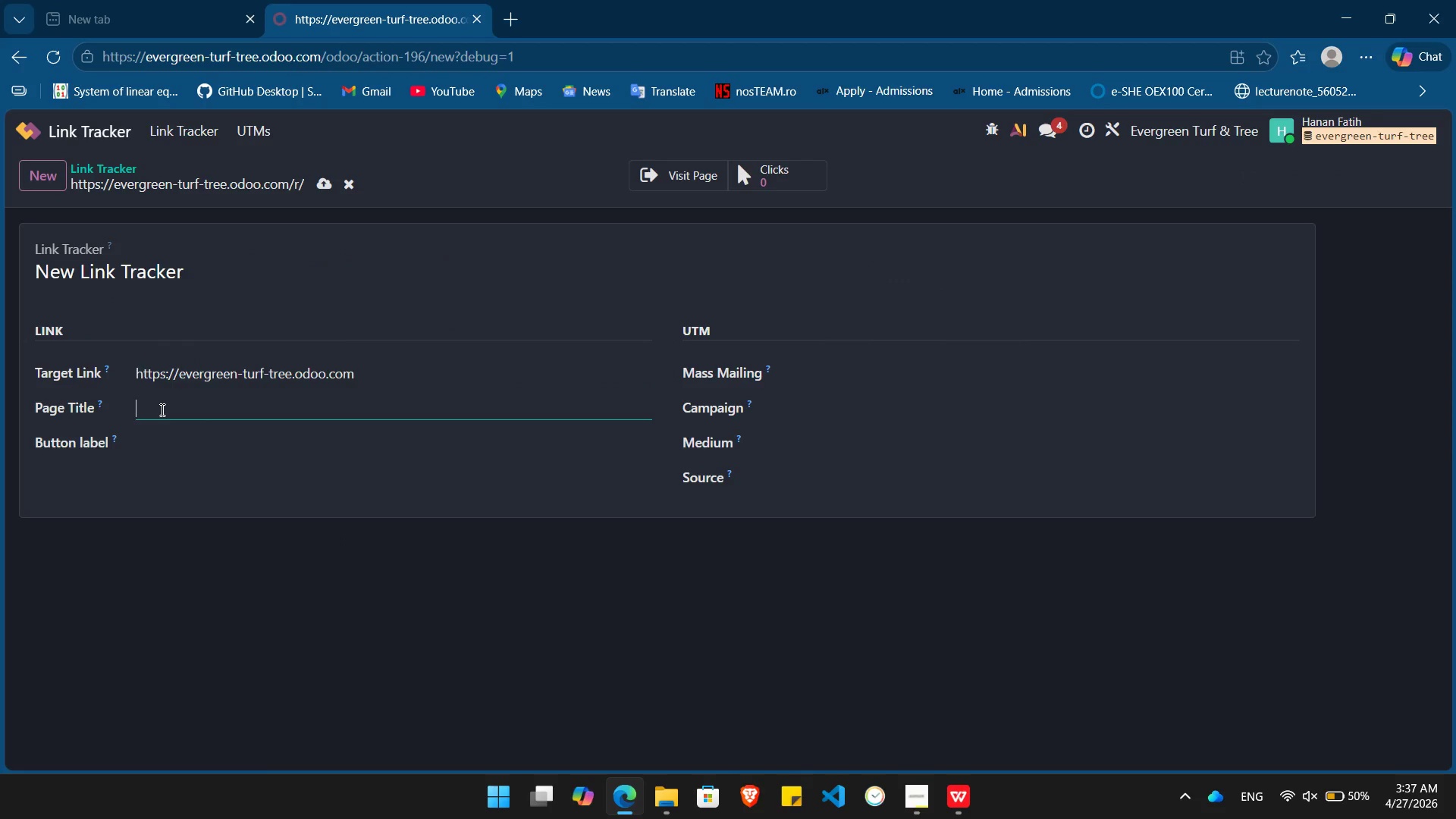 
type(p)
key(Backspace)
type(odoo)
 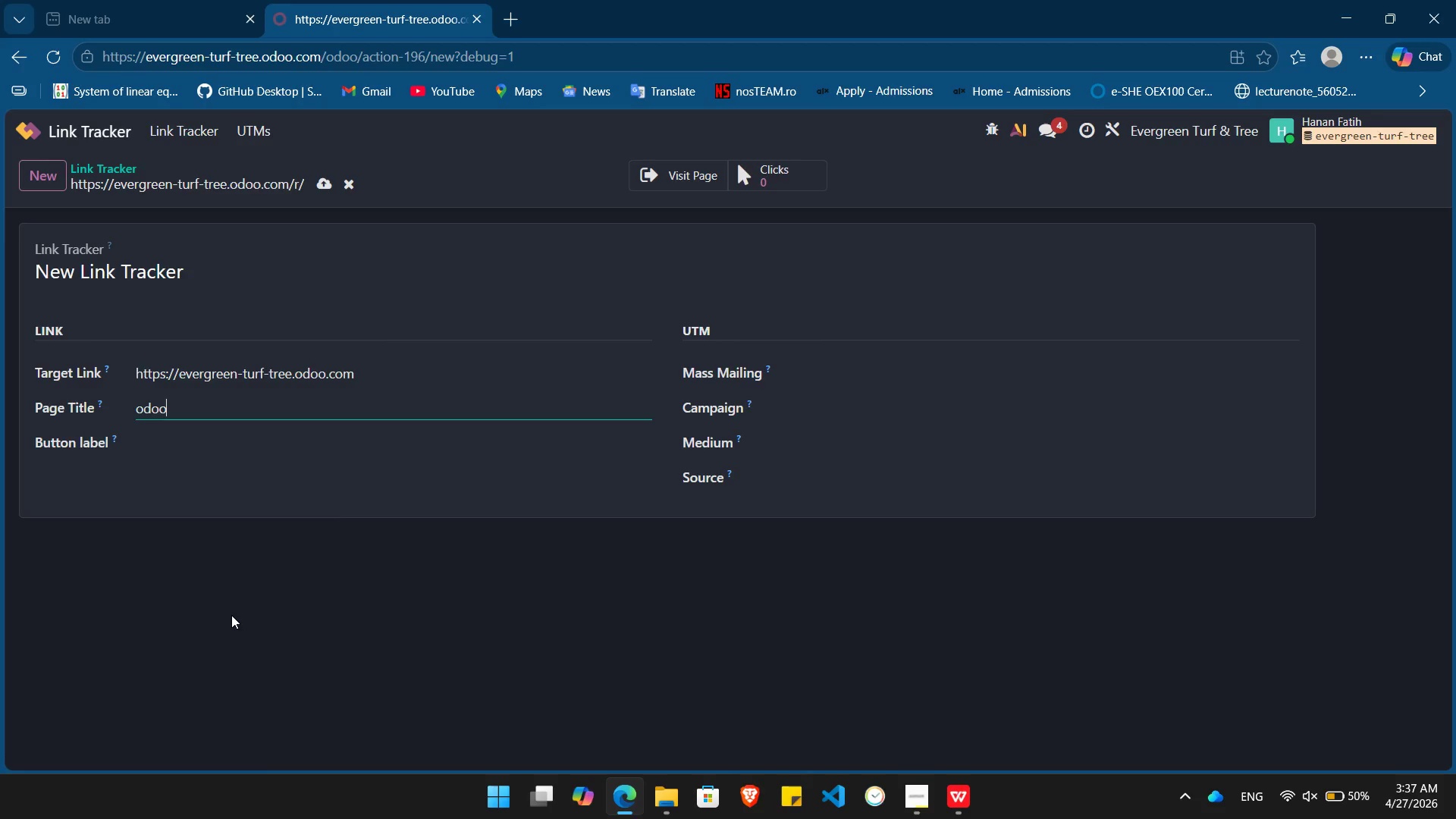 
left_click([231, 615])
 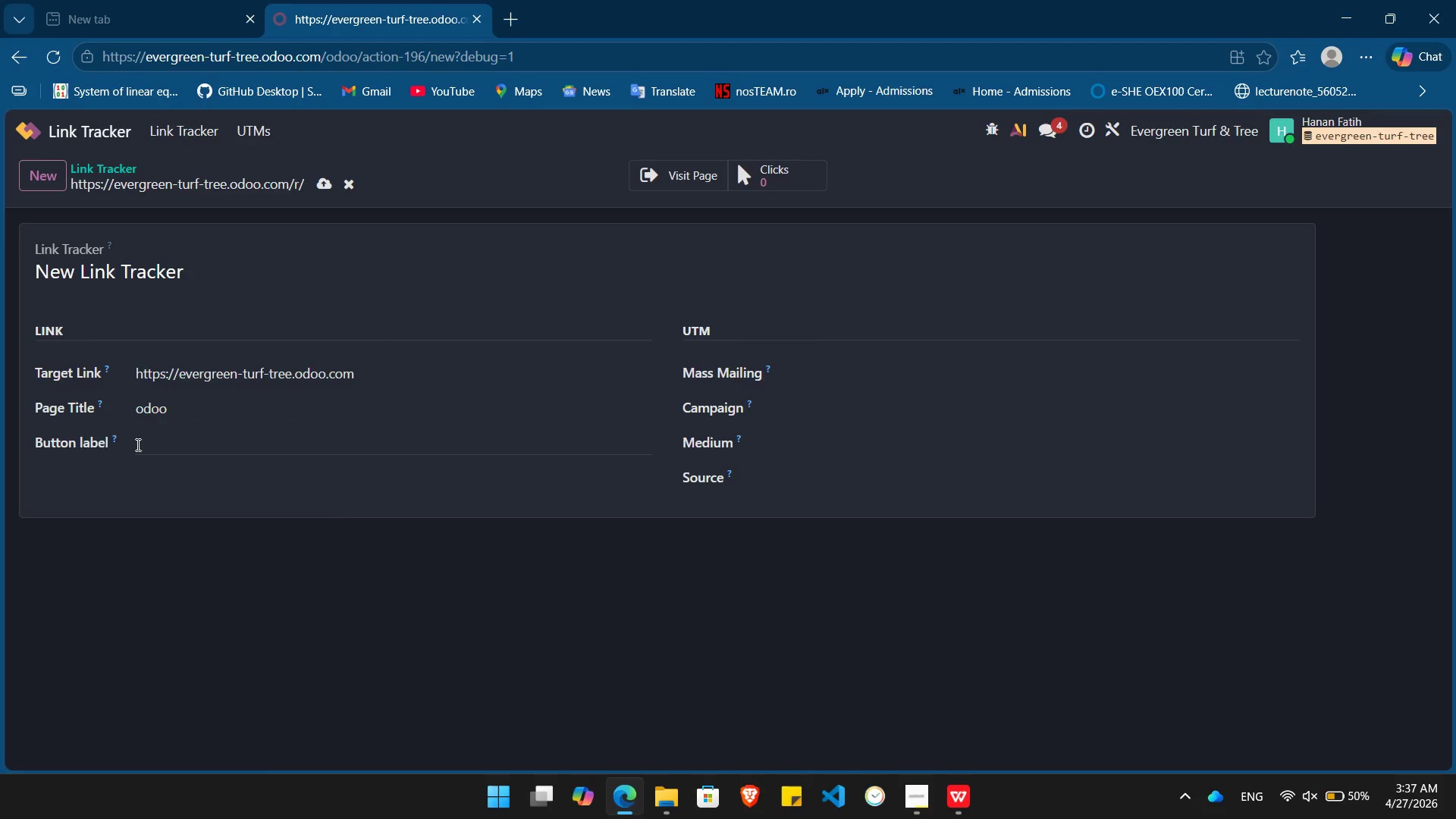 
left_click([136, 444])
 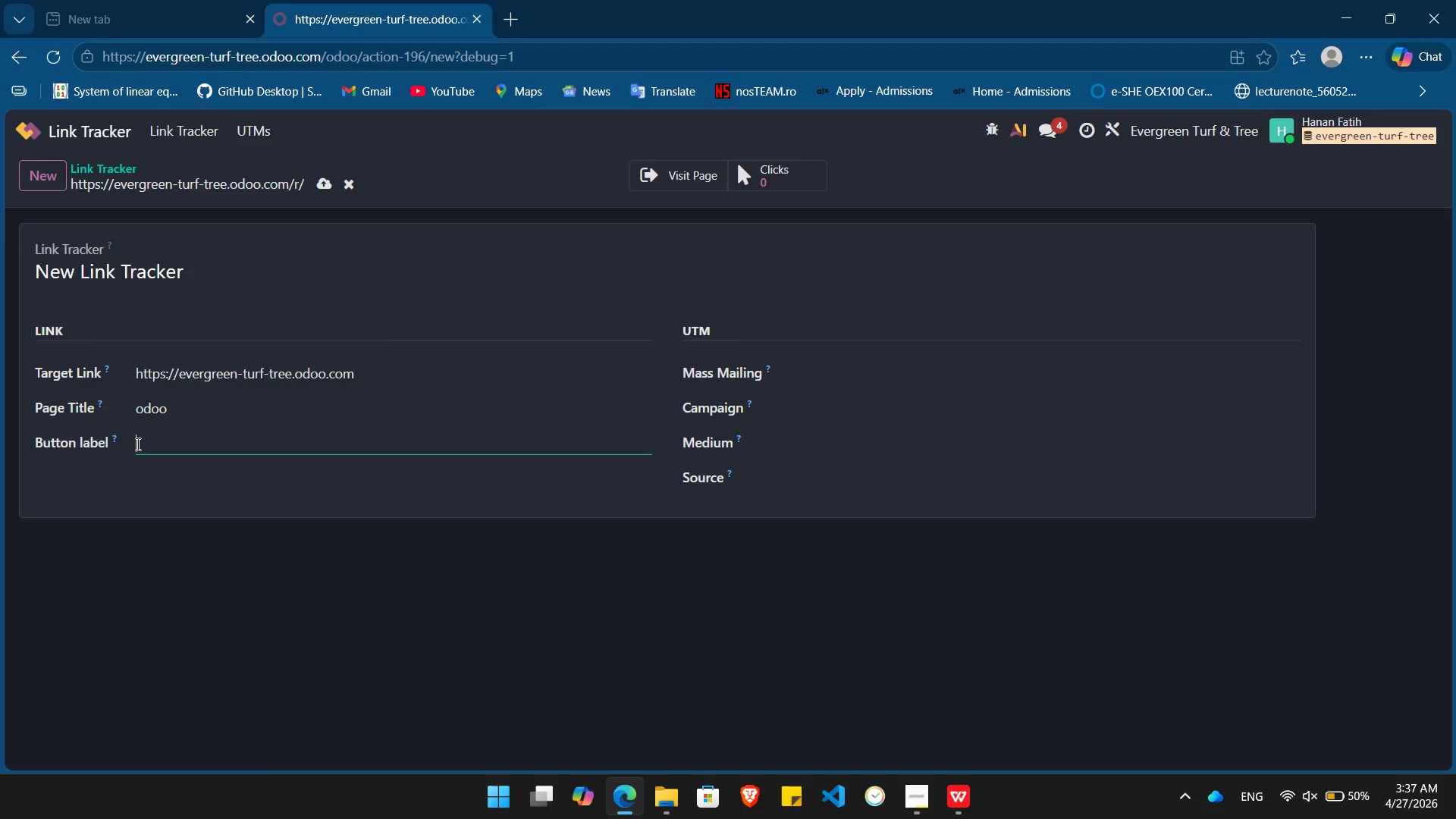 
type(Book )
 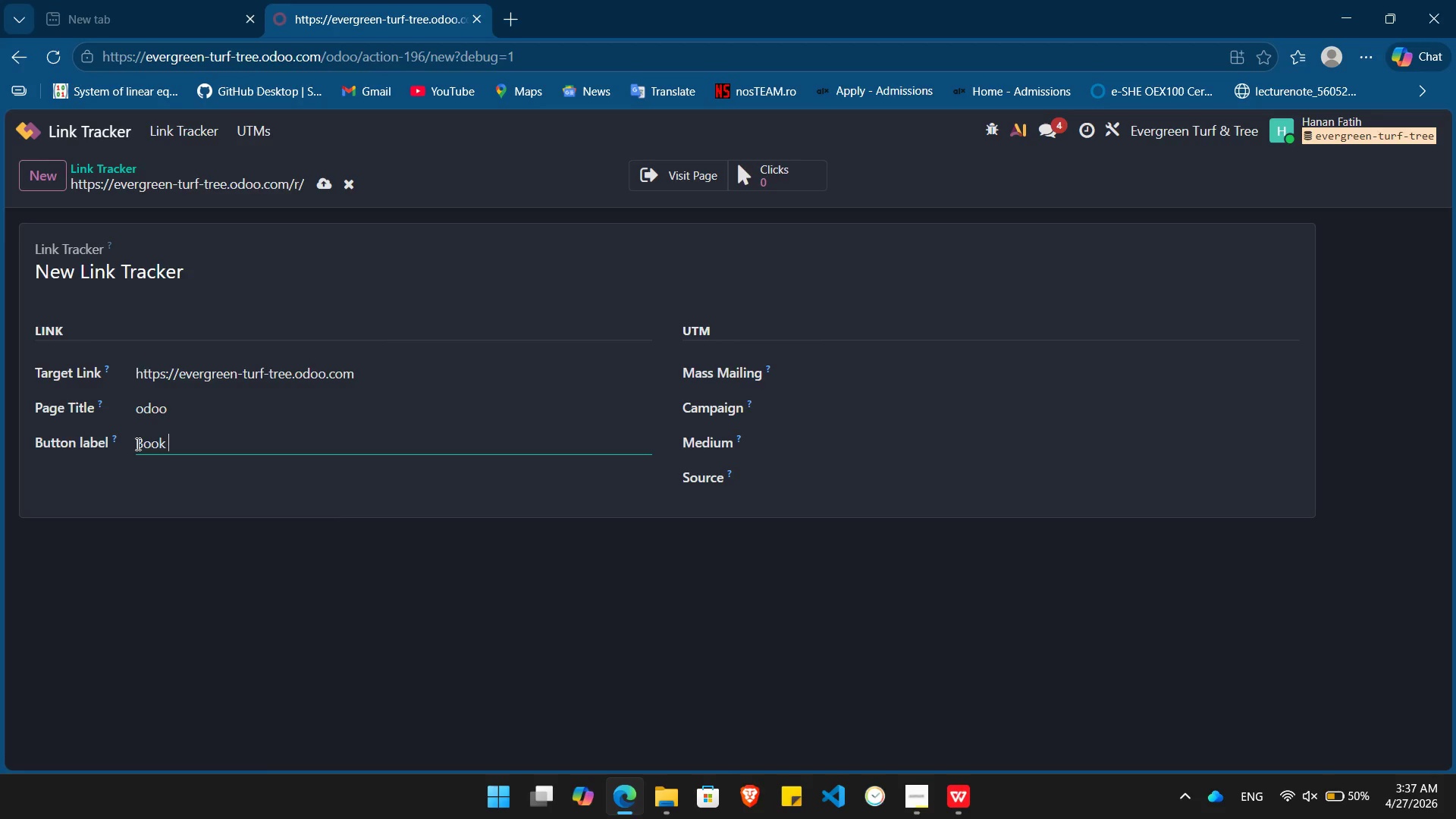 
wait(9.28)
 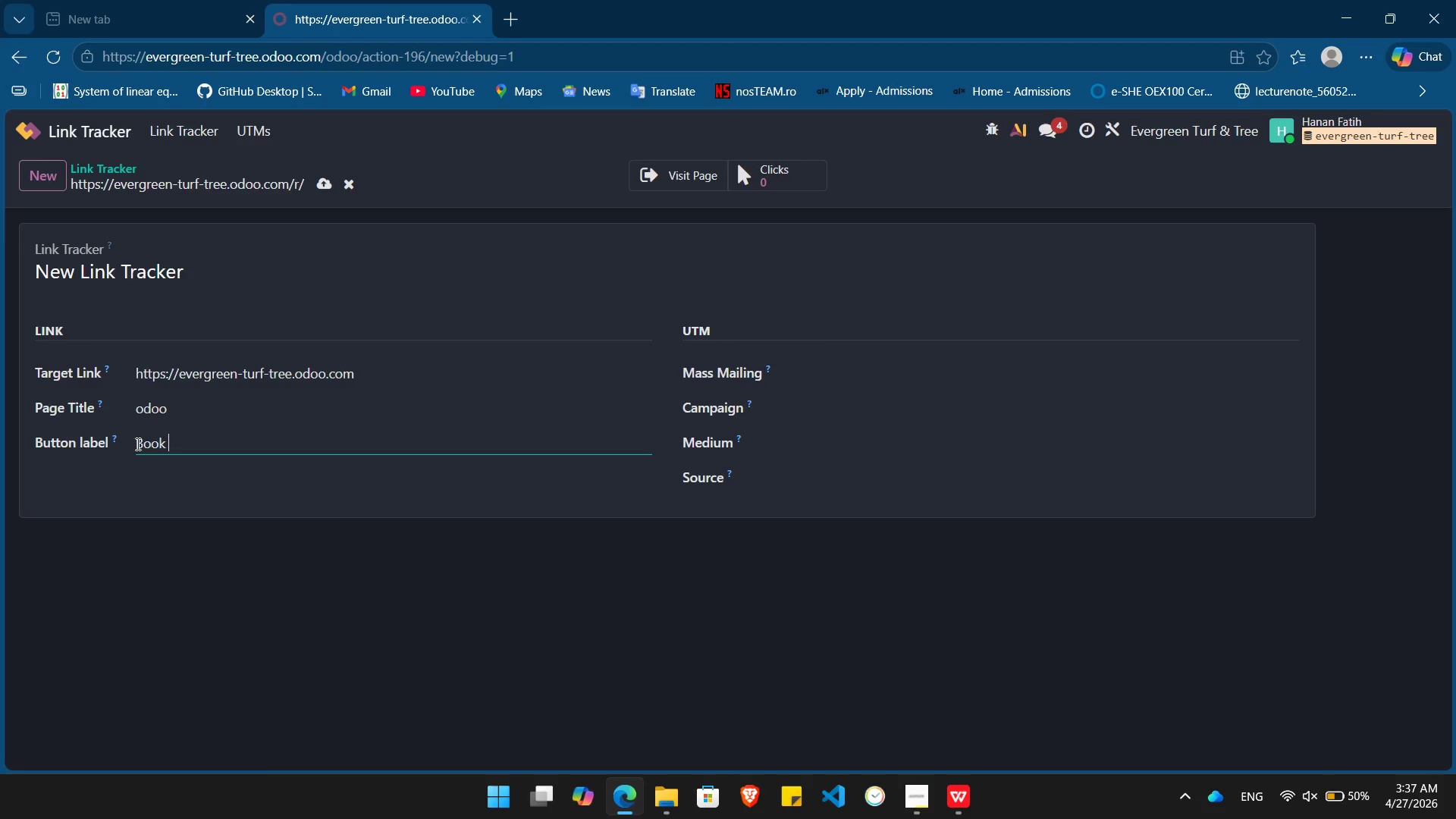 
type(Mu)
 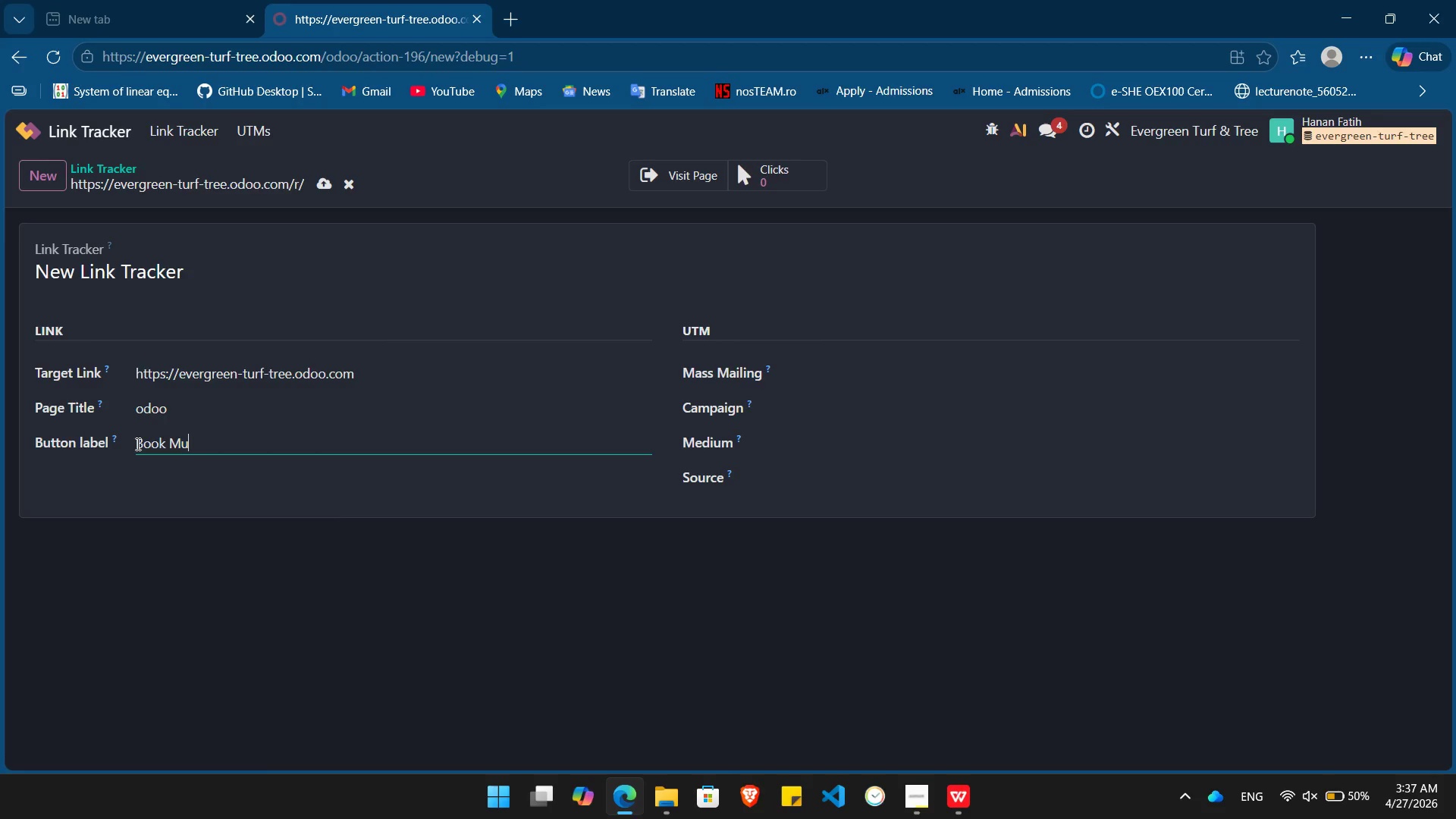 
key(Backspace)
type(y Aeration Now)
 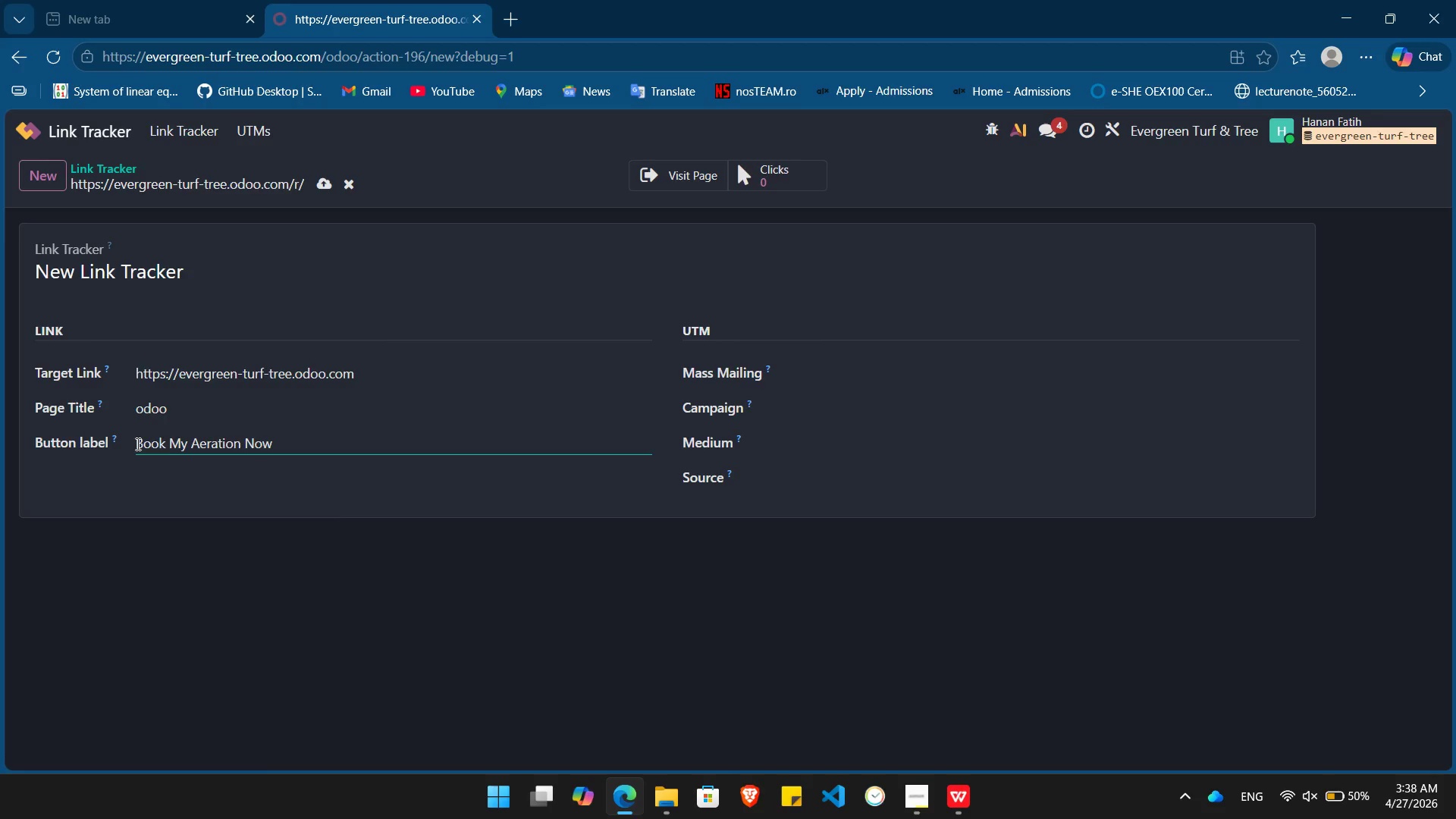 
left_click([327, 586])
 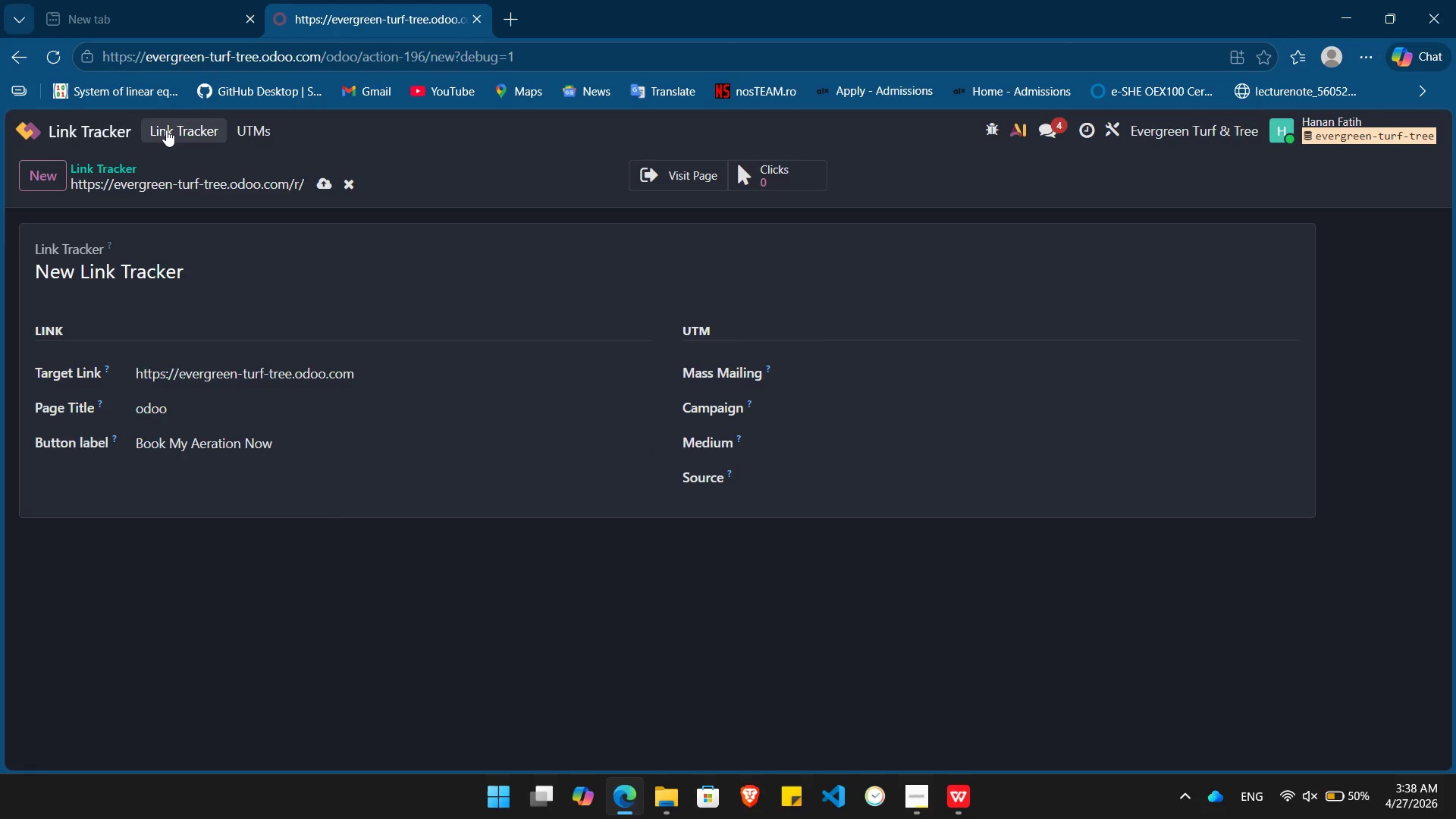 
left_click([172, 131])
 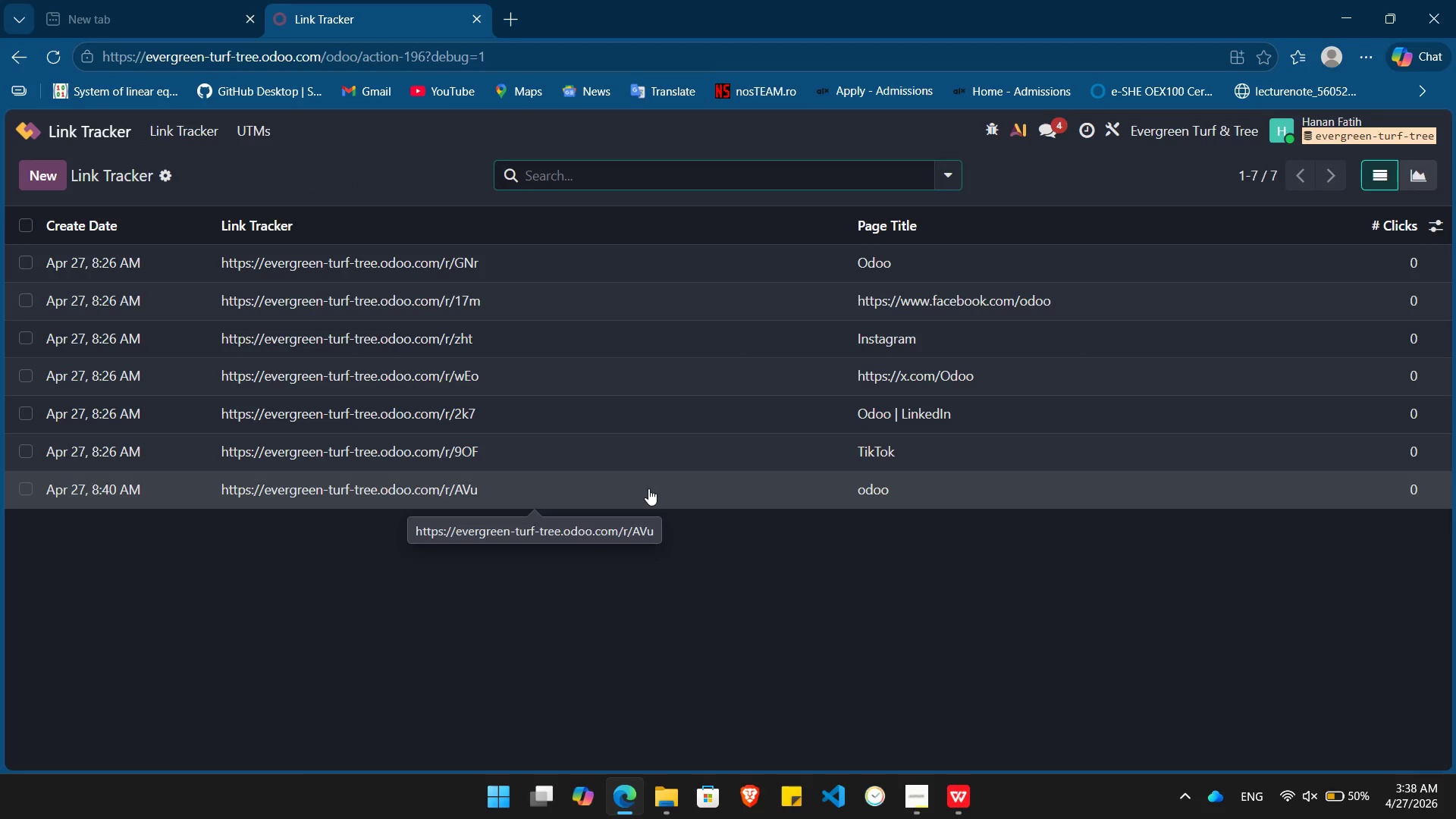 
wait(9.28)
 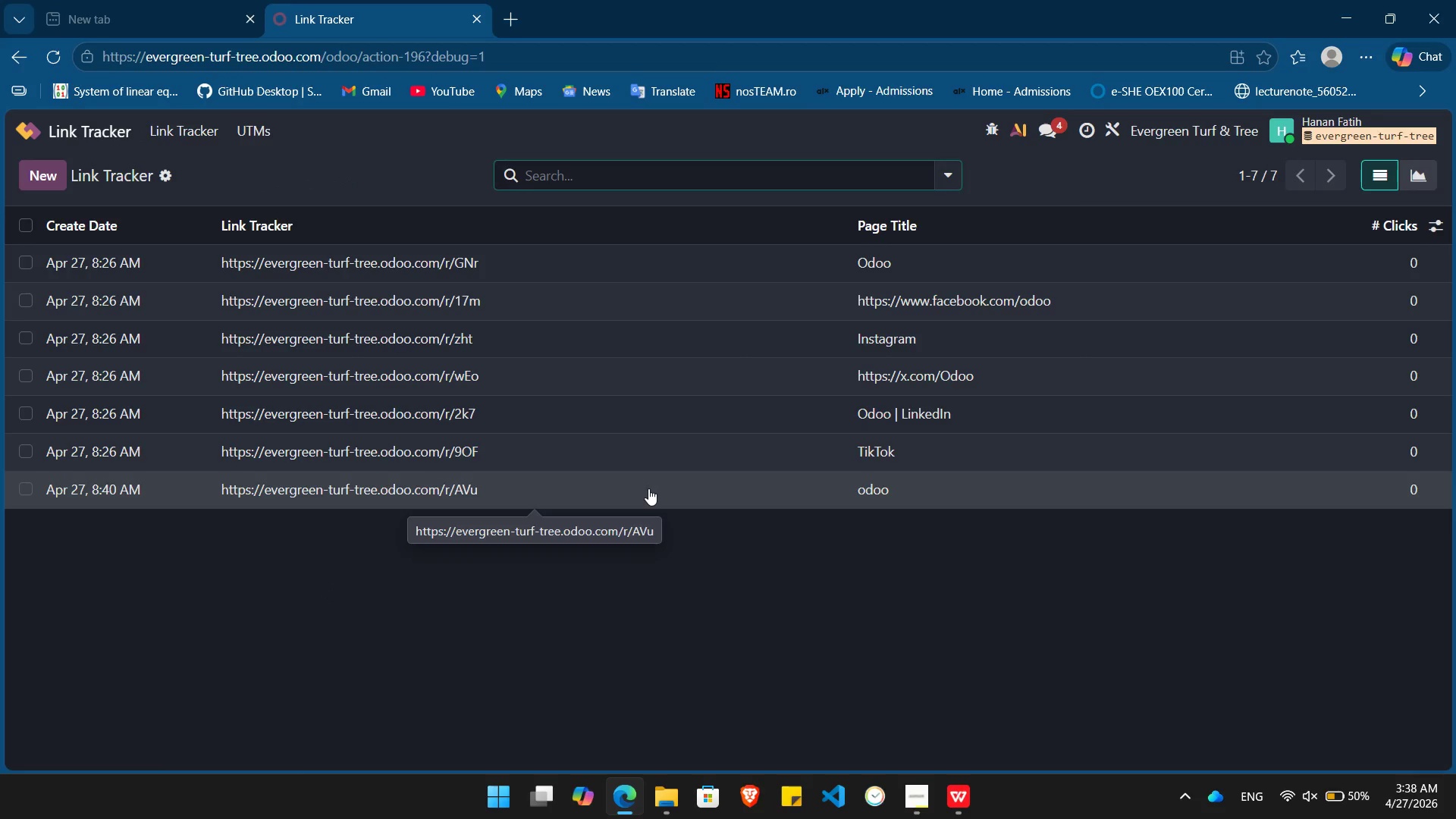 
left_click([648, 488])
 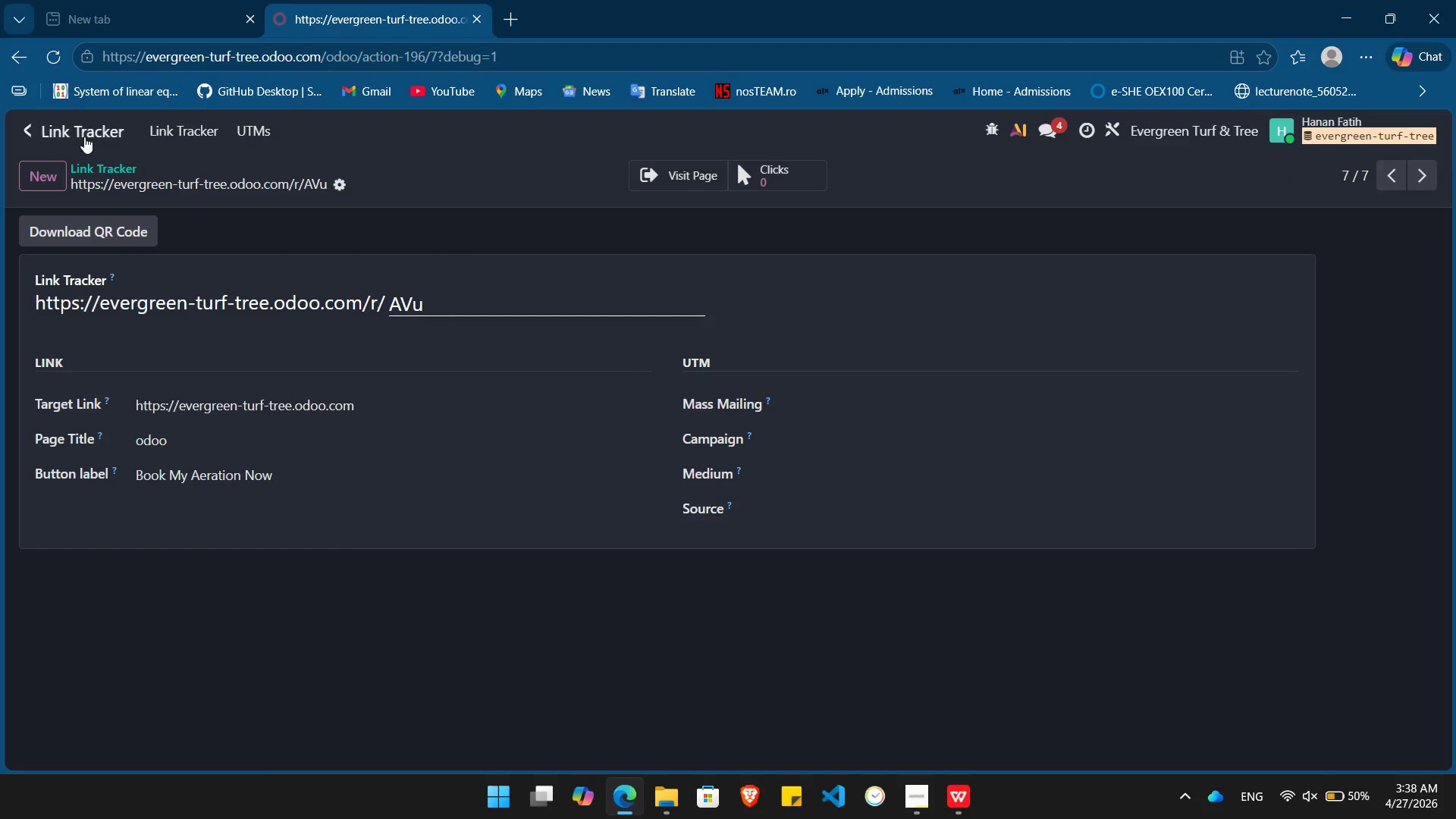 
left_click([182, 118])
 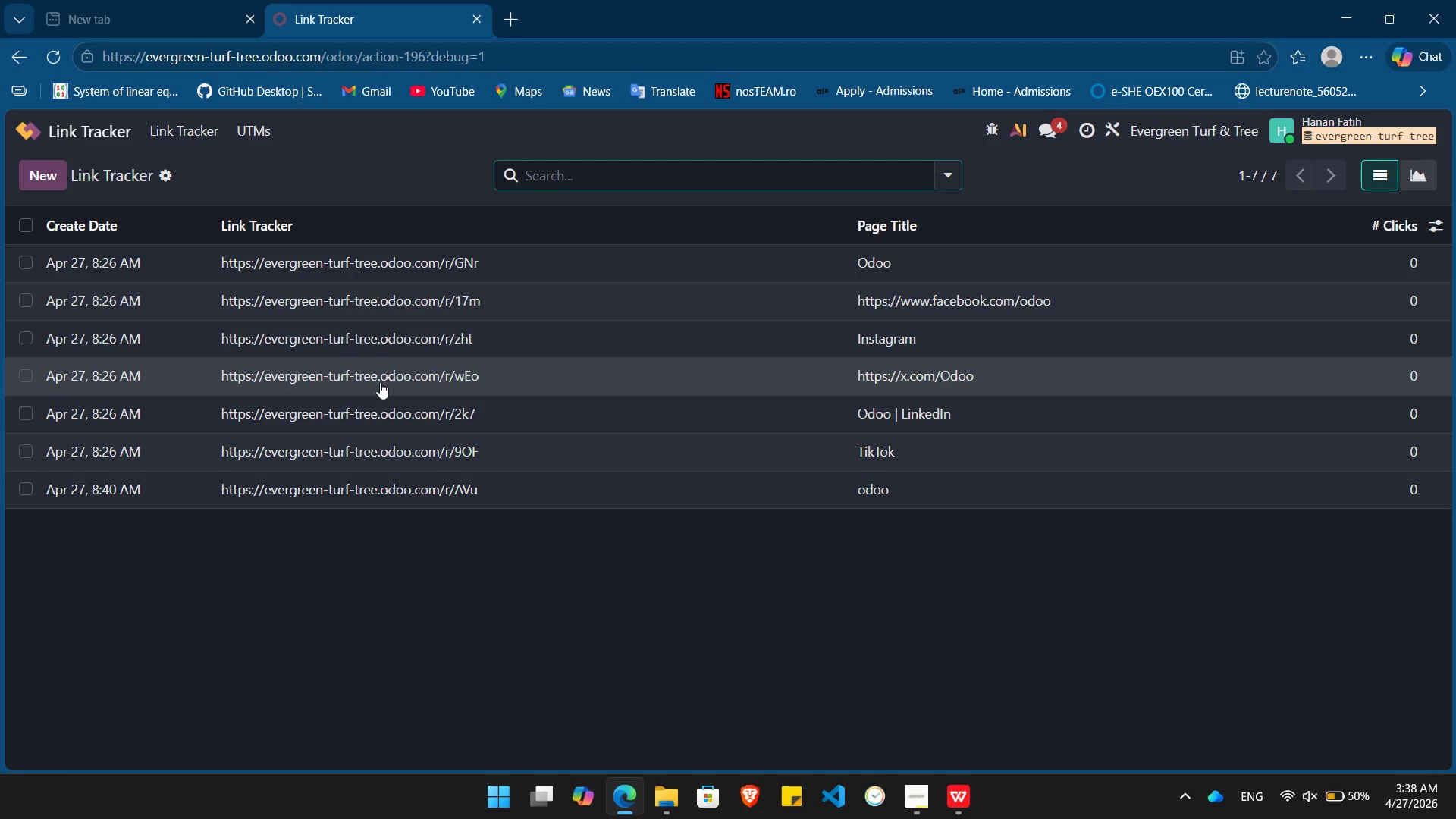 
left_click([380, 382])
 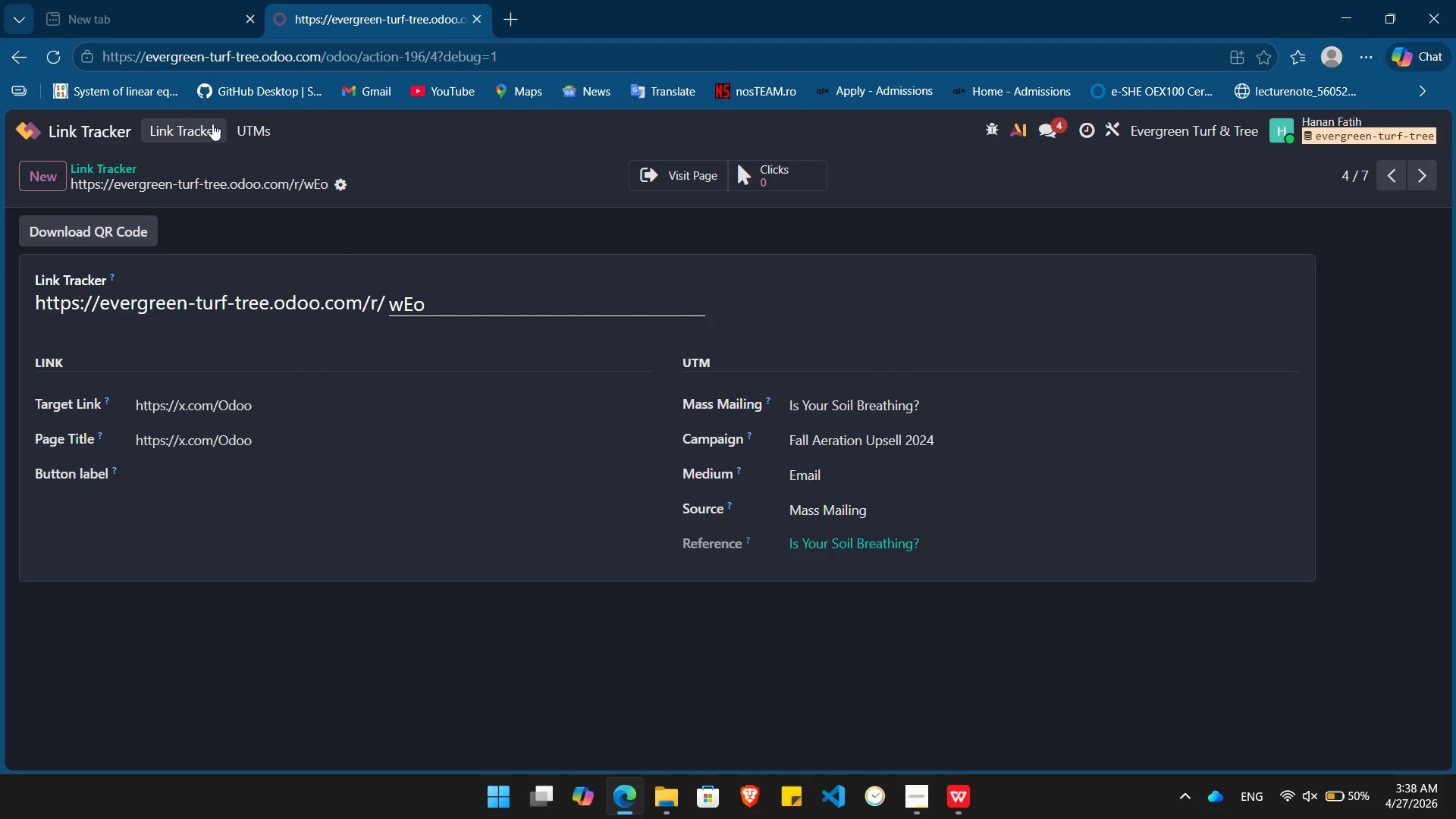 
left_click([175, 125])
 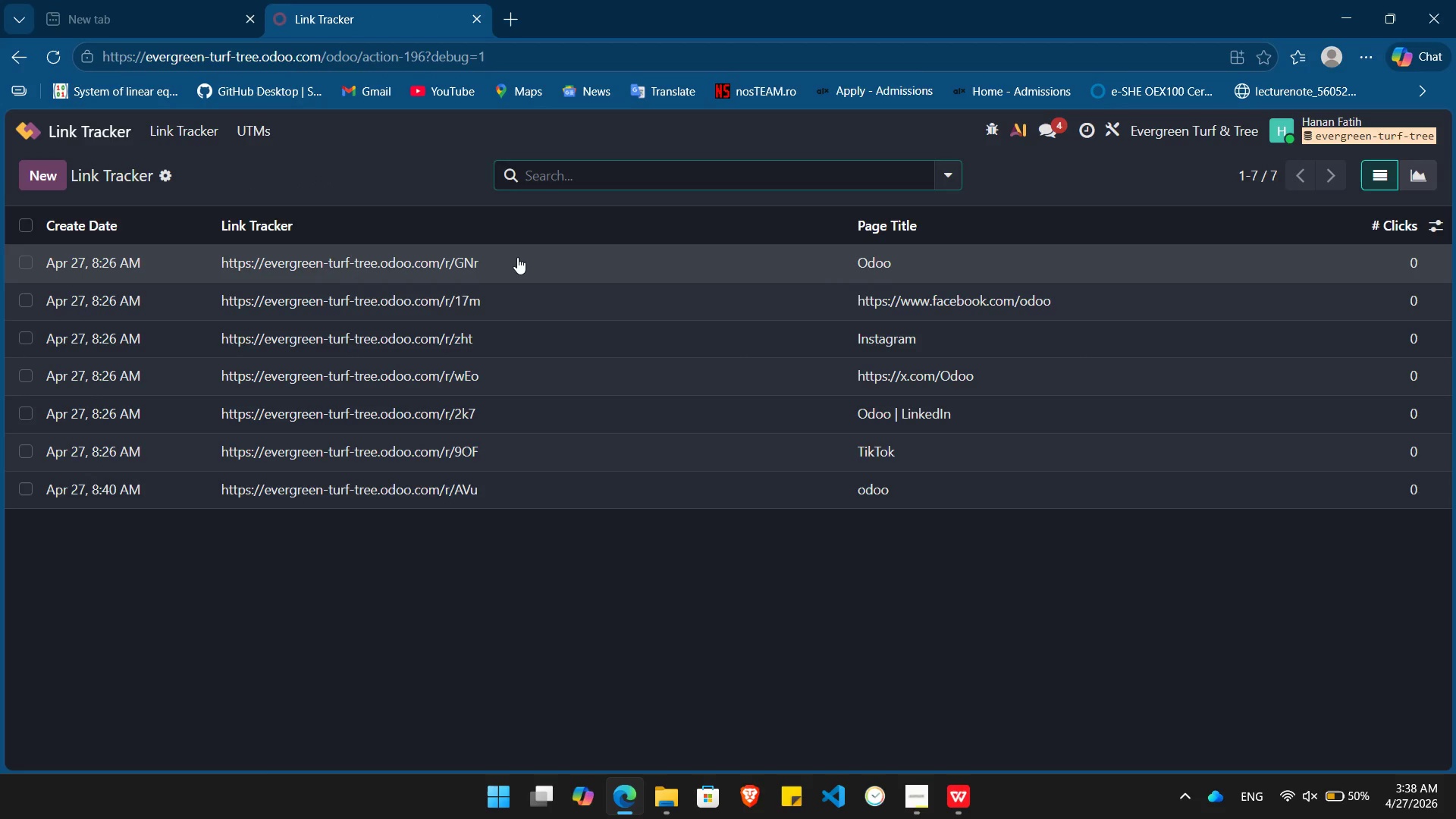 
left_click([517, 257])
 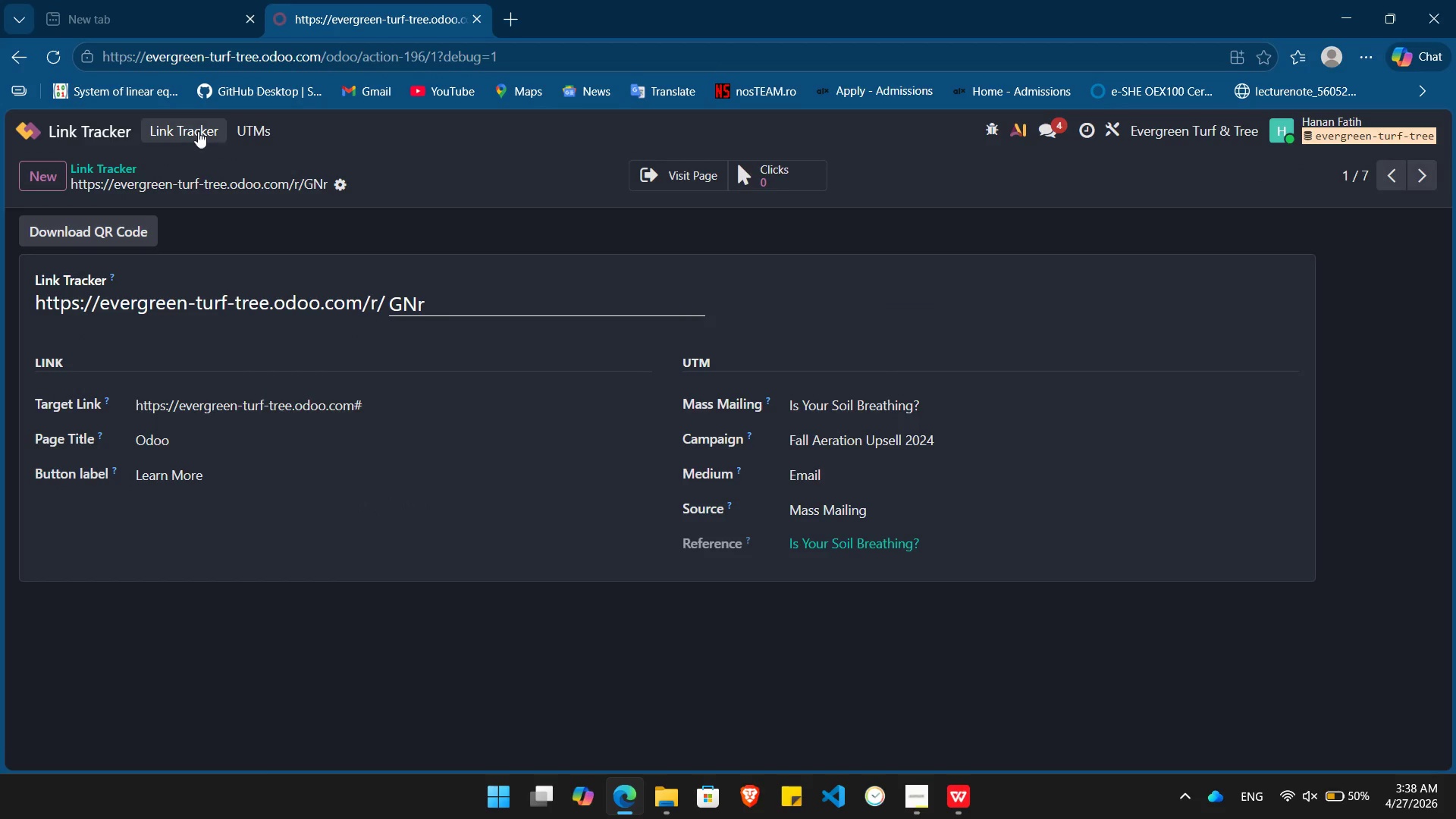 
left_click([182, 126])
 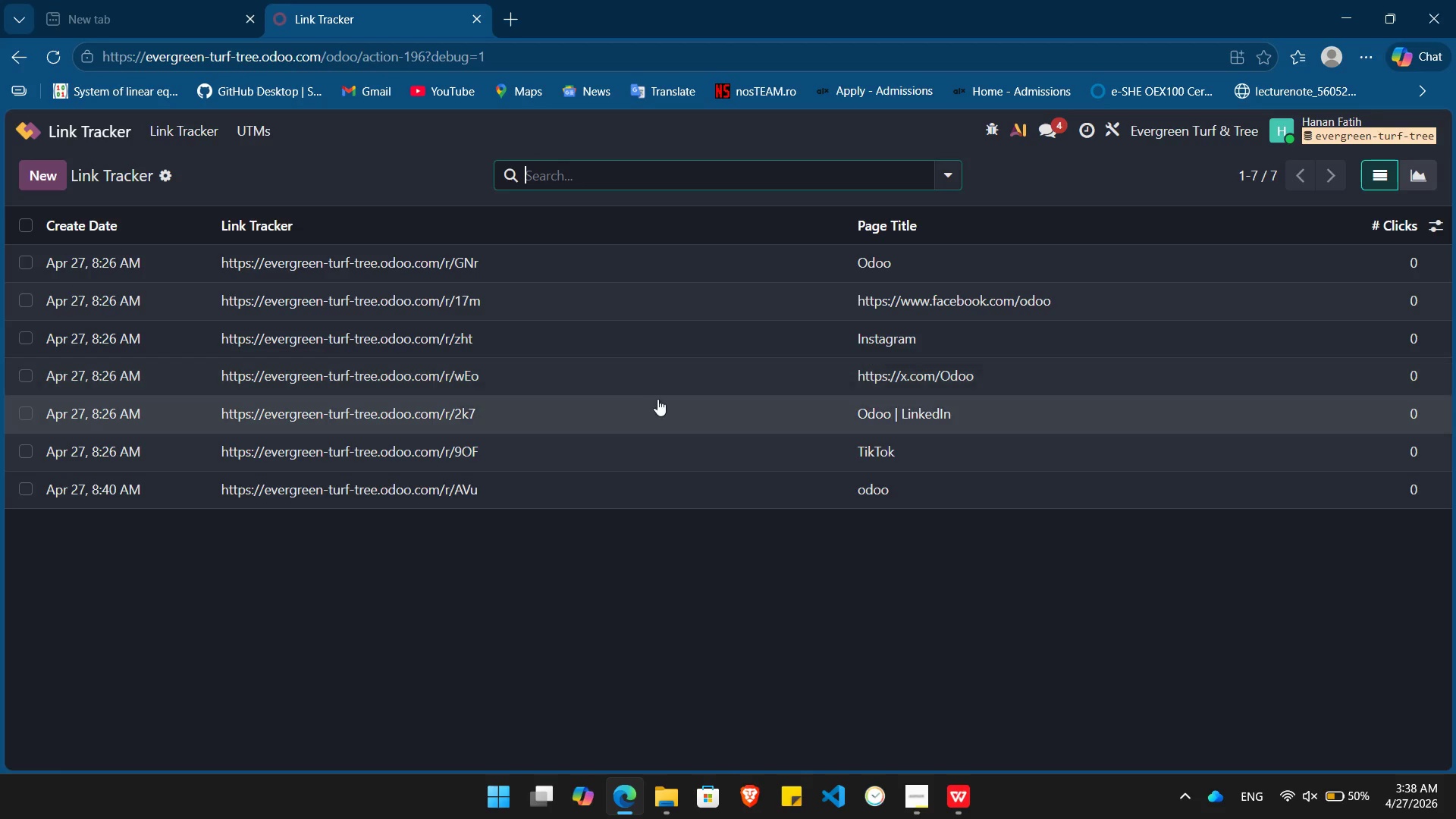 
left_click([646, 414])
 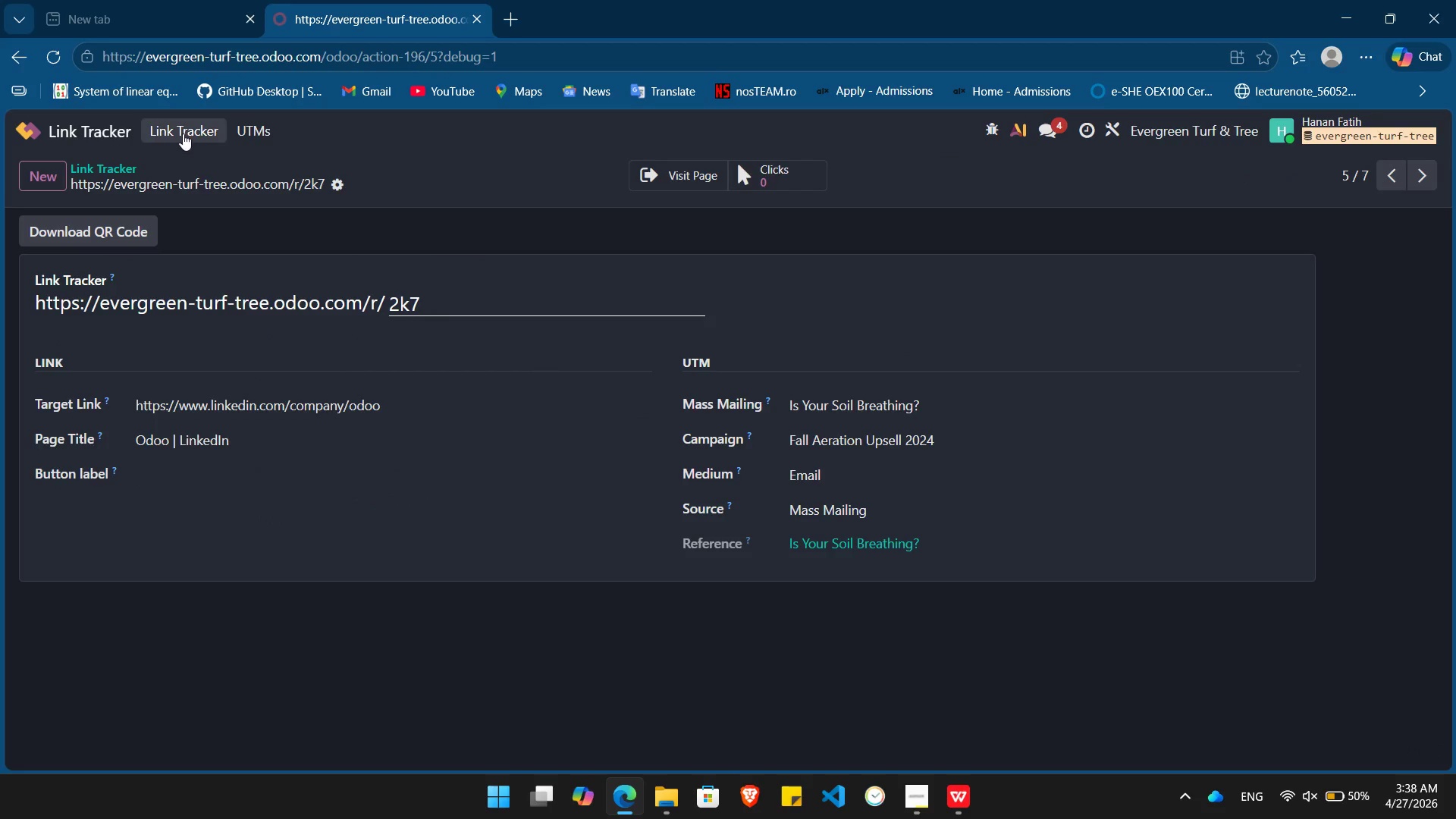 
left_click([177, 125])
 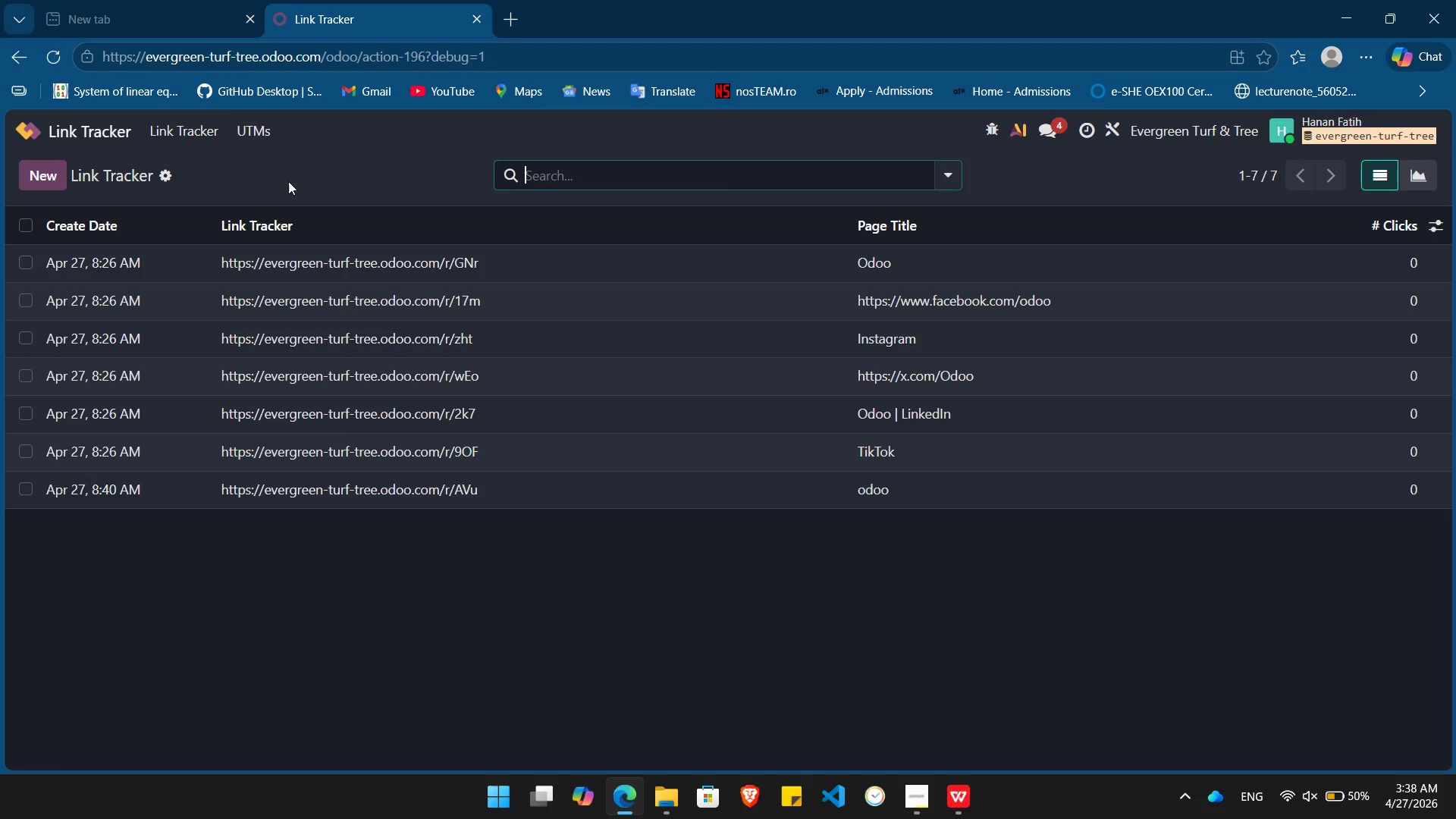 
wait(5.03)
 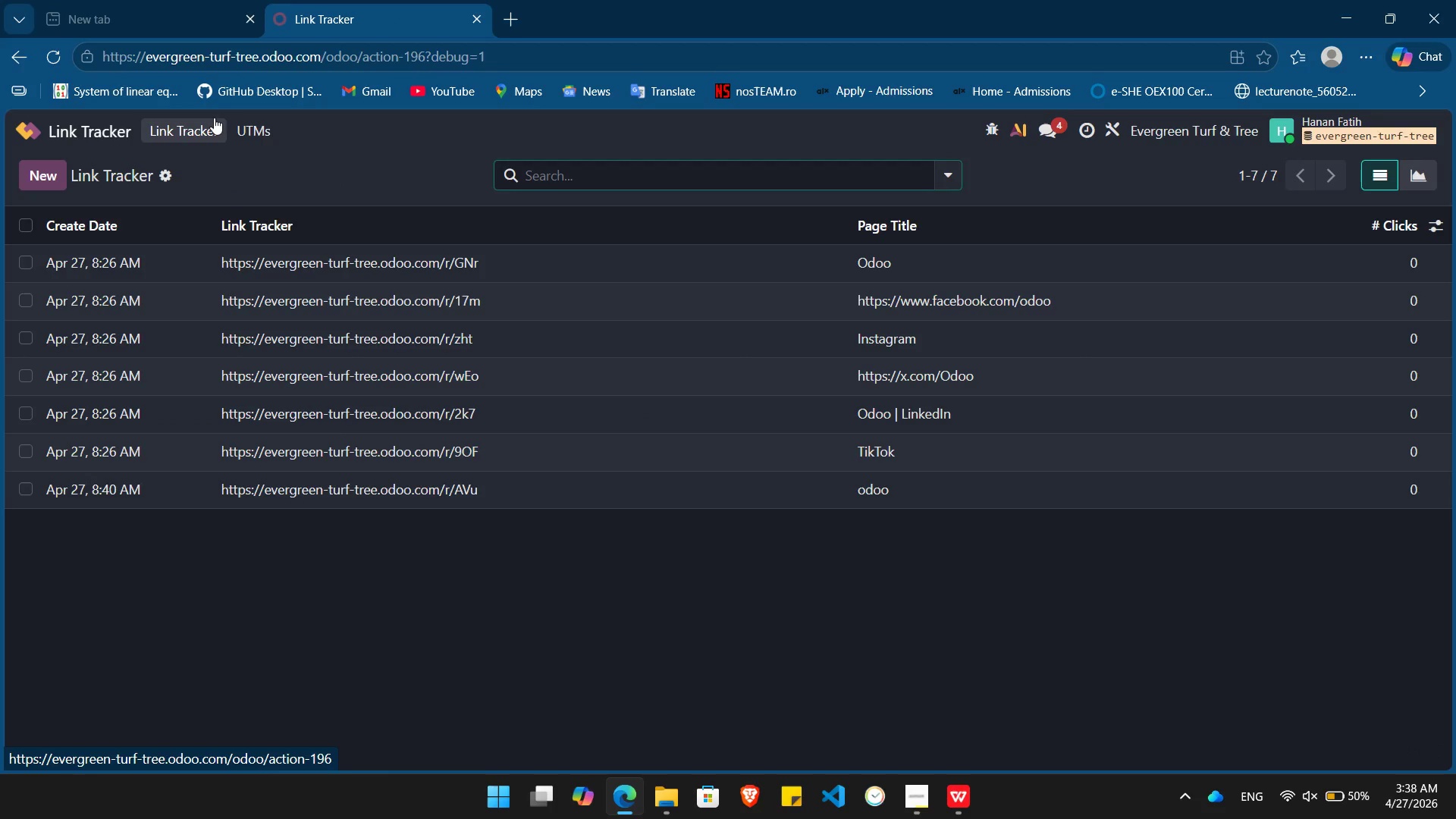 
left_click([377, 260])
 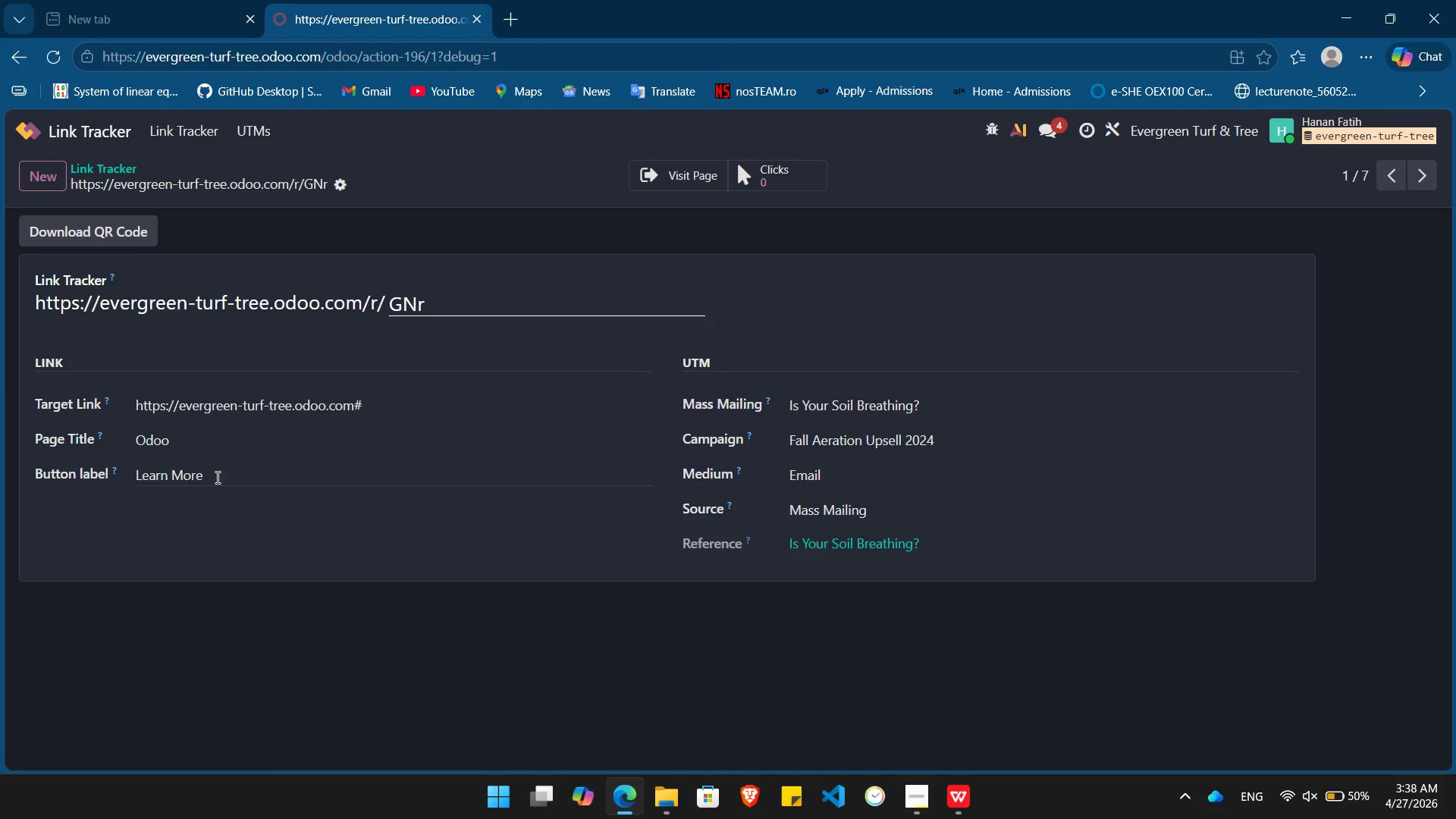 
left_click([215, 481])
 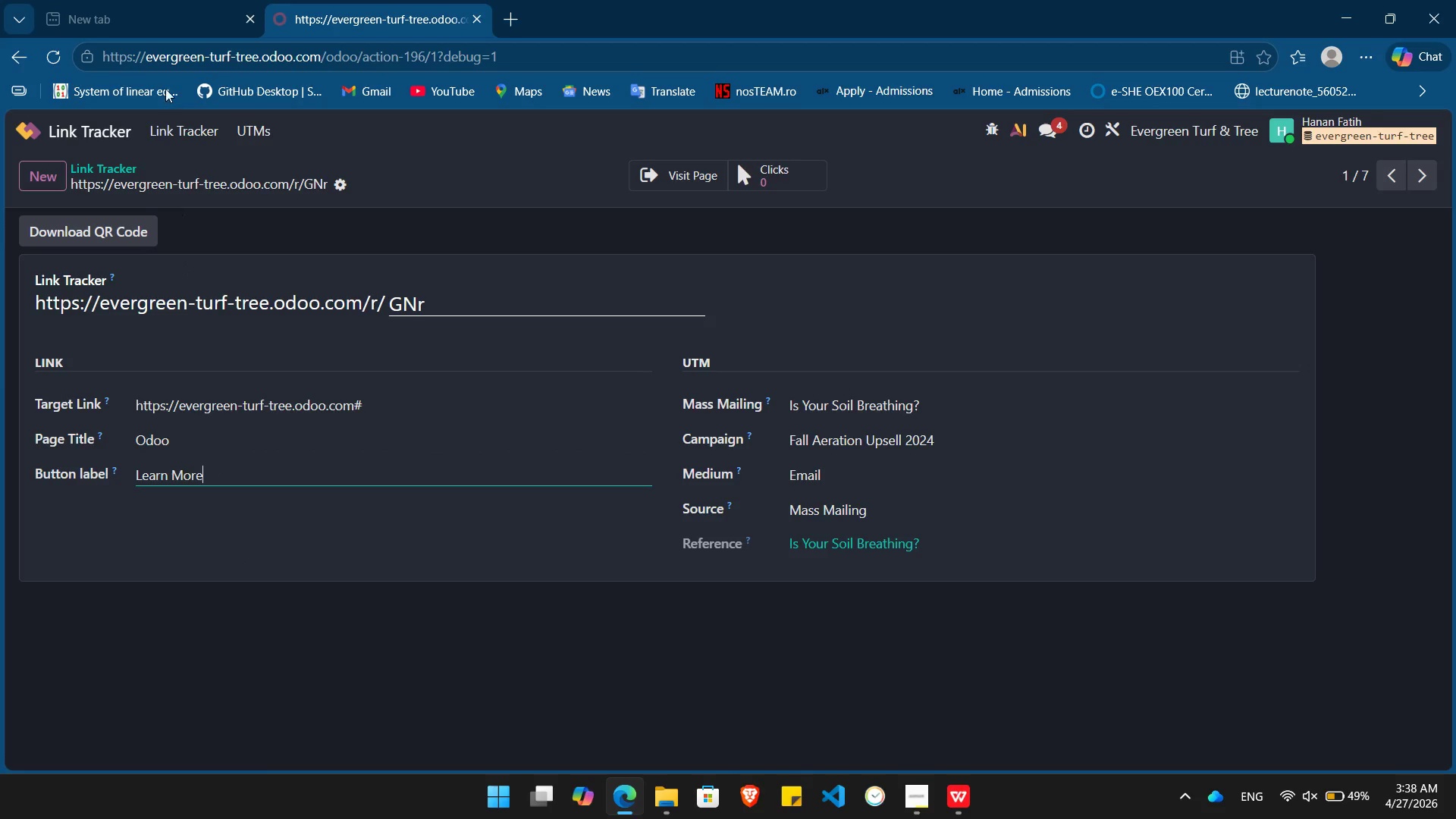 
left_click([173, 127])
 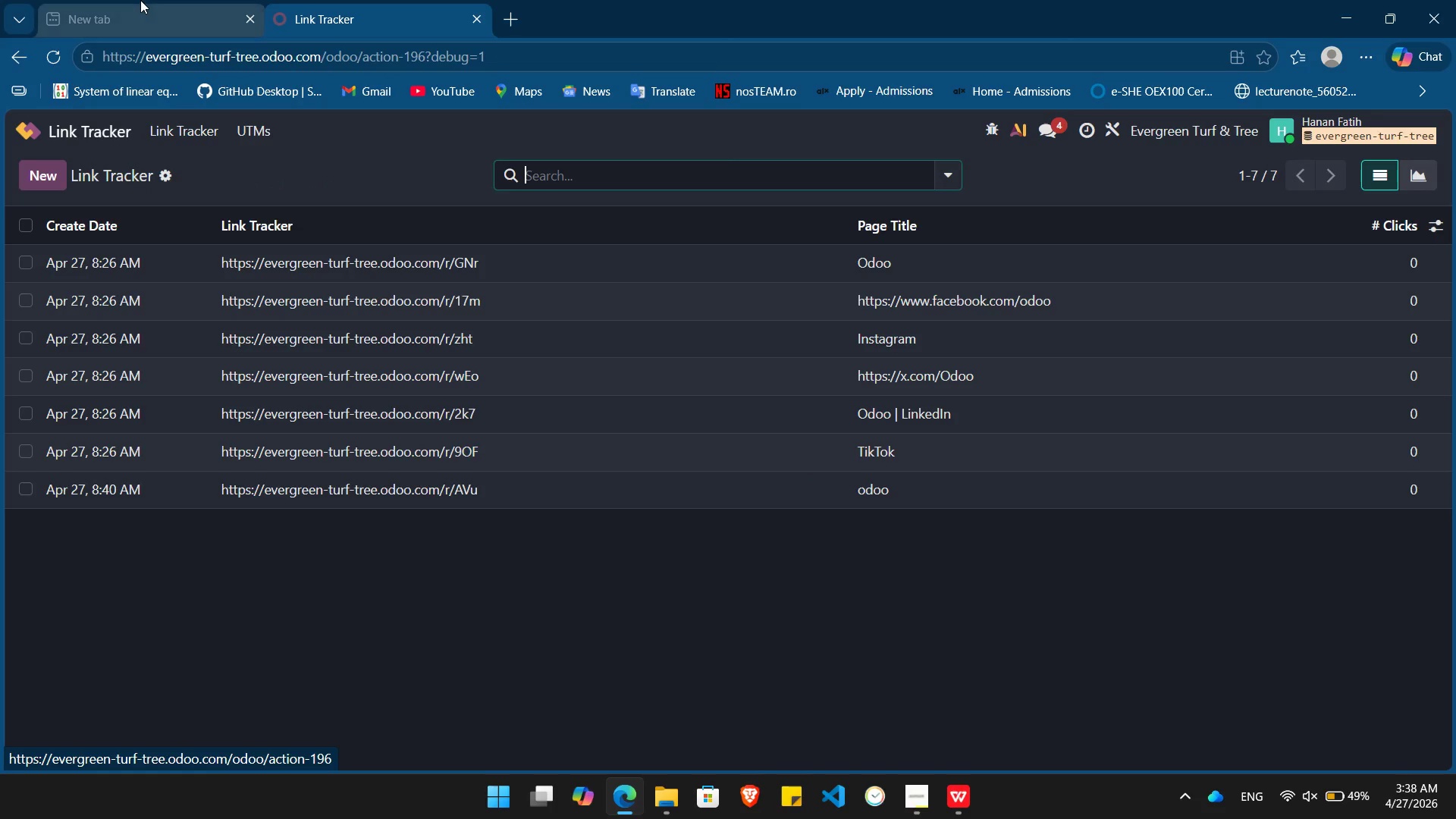 
left_click([140, 0])
 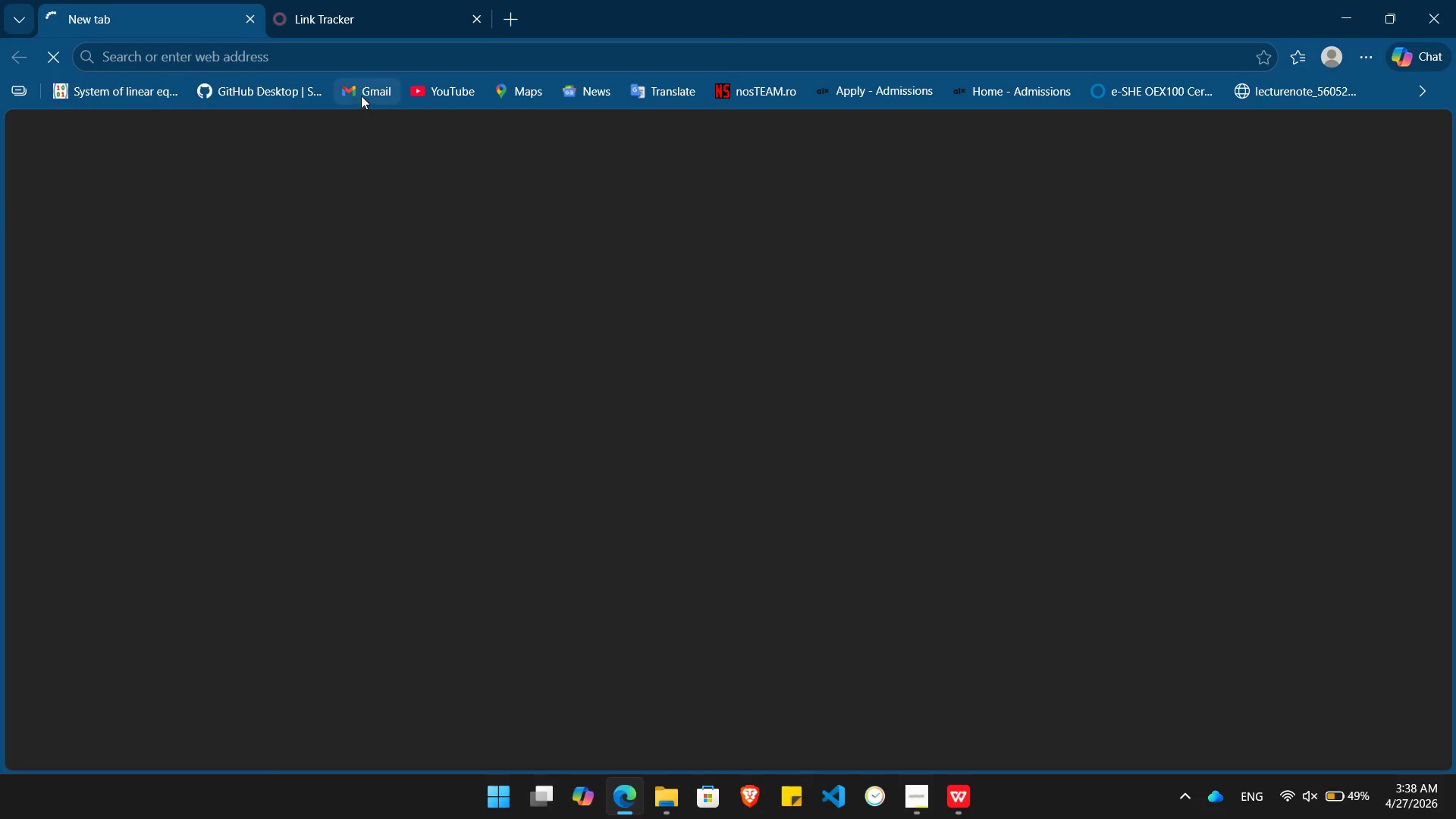 
left_click([360, 93])
 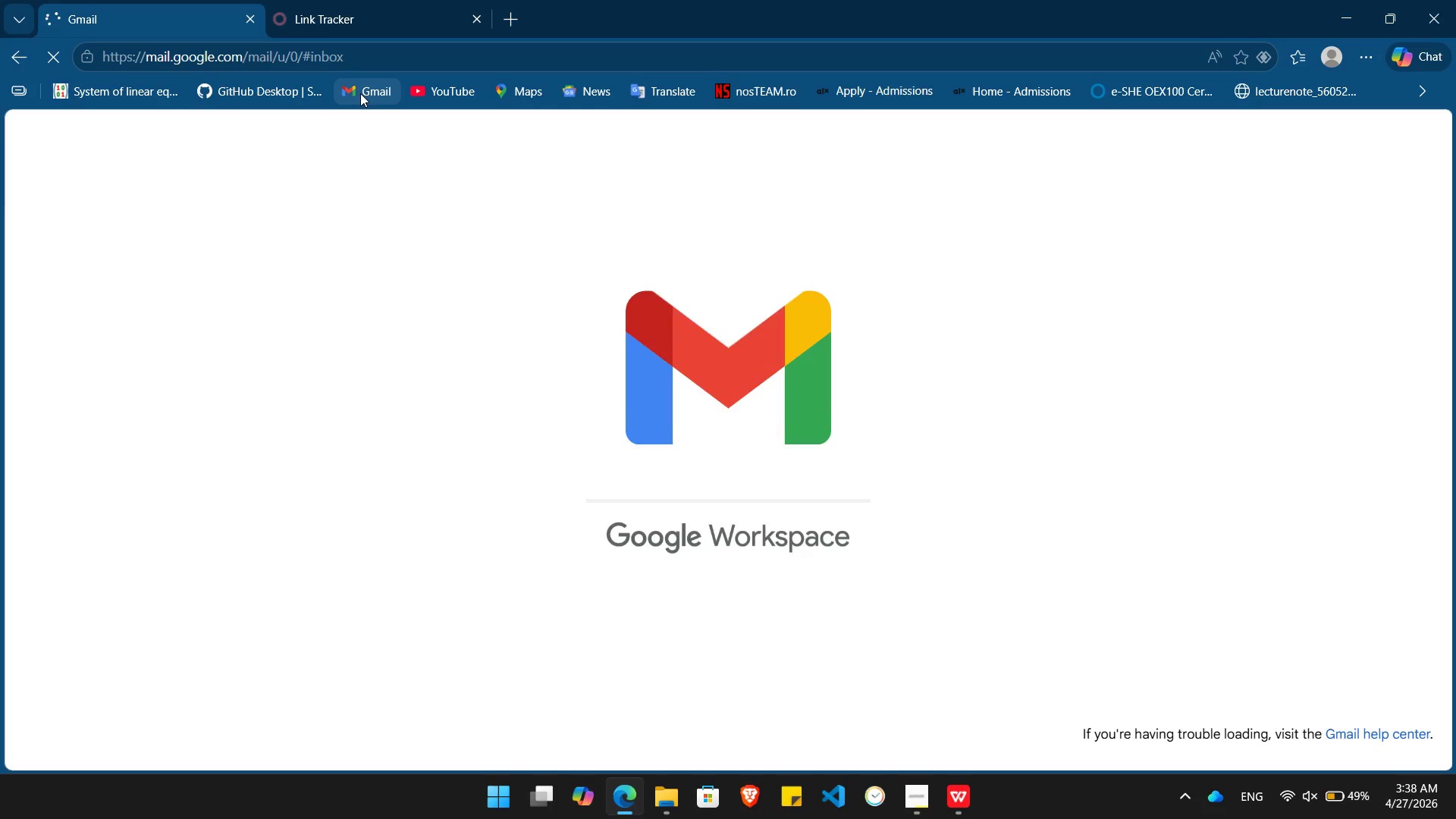 
wait(6.67)
 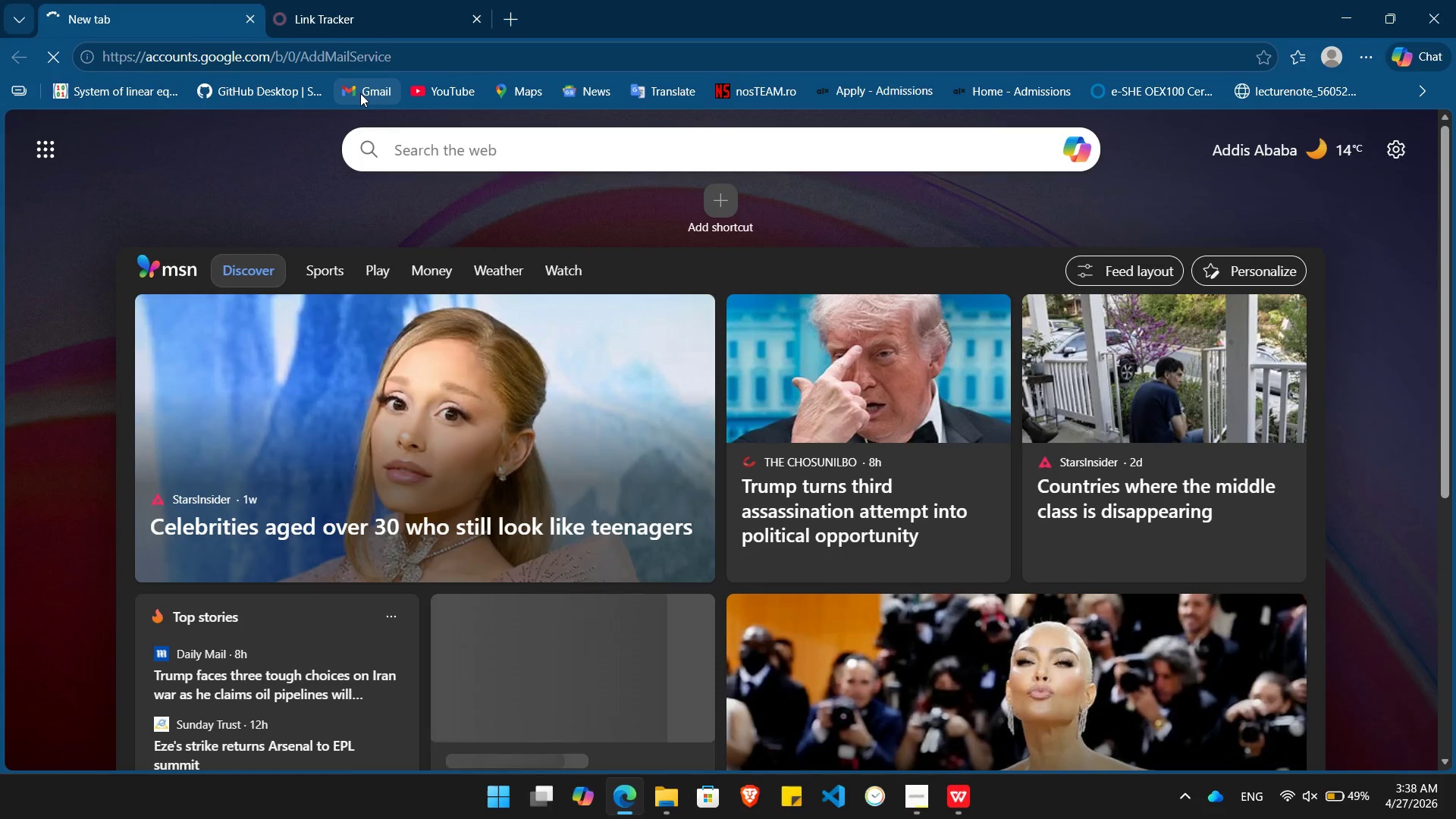 
left_click([410, 283])
 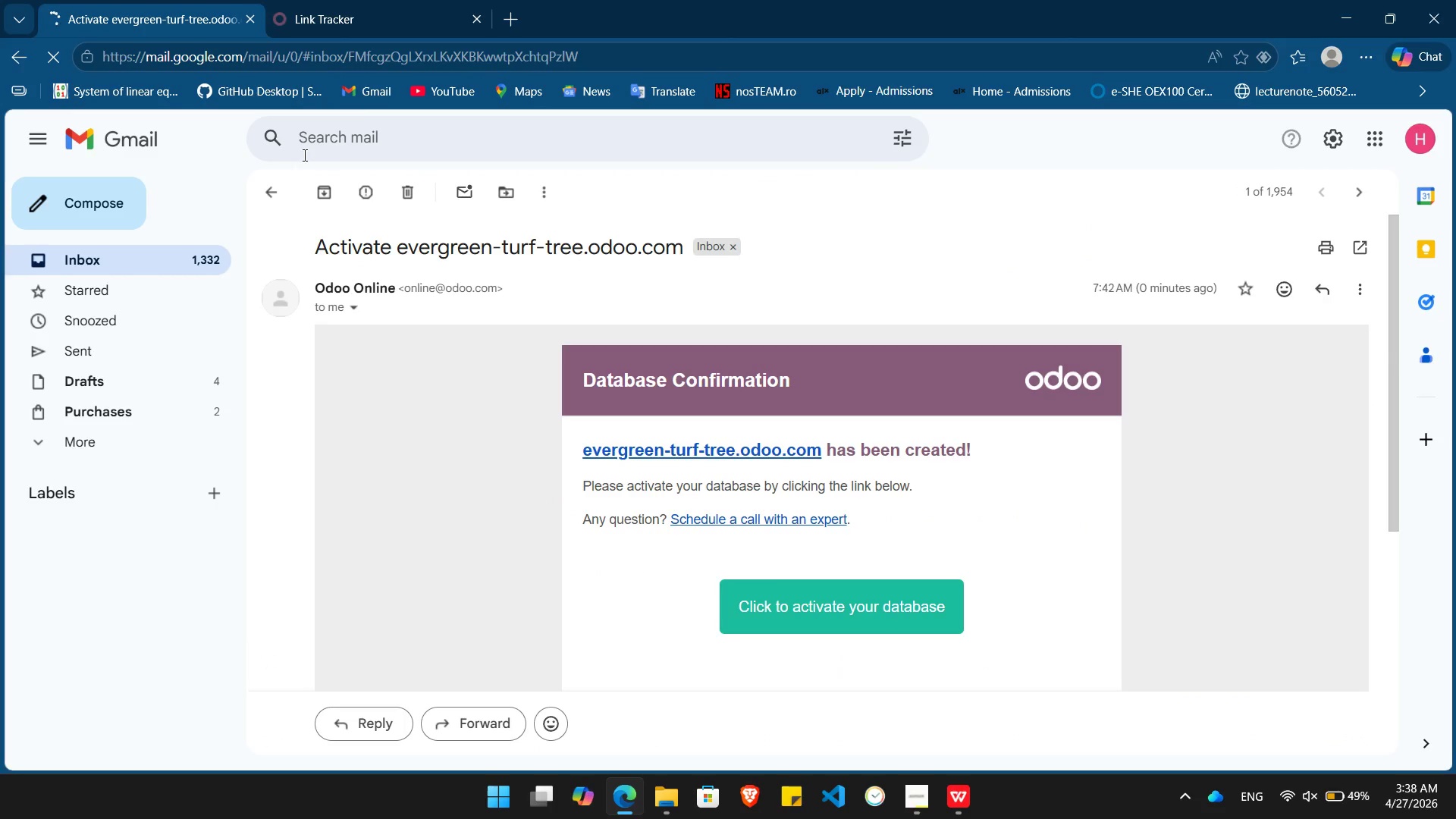 
left_click([272, 190])
 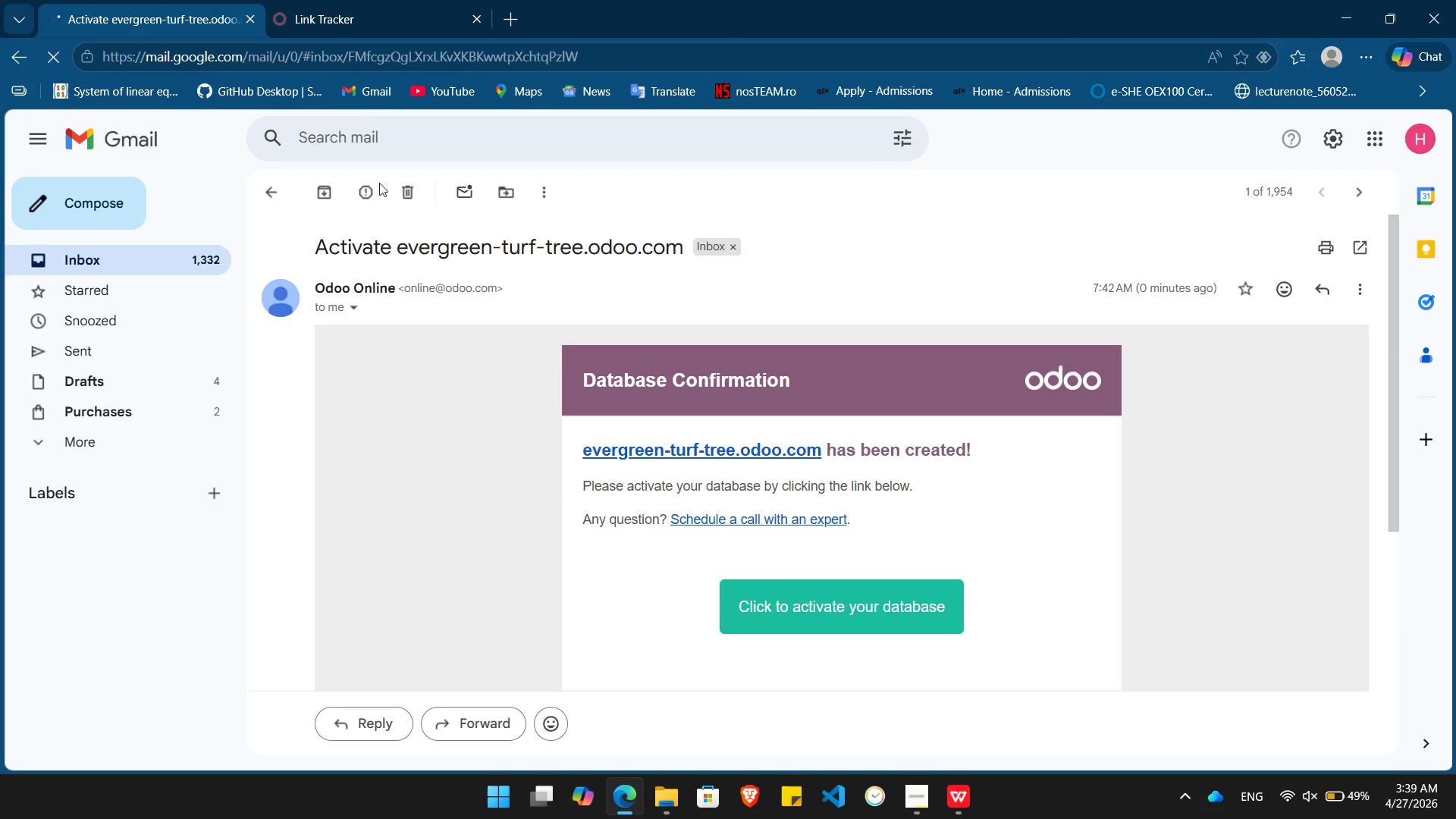 
mouse_move([298, 188])
 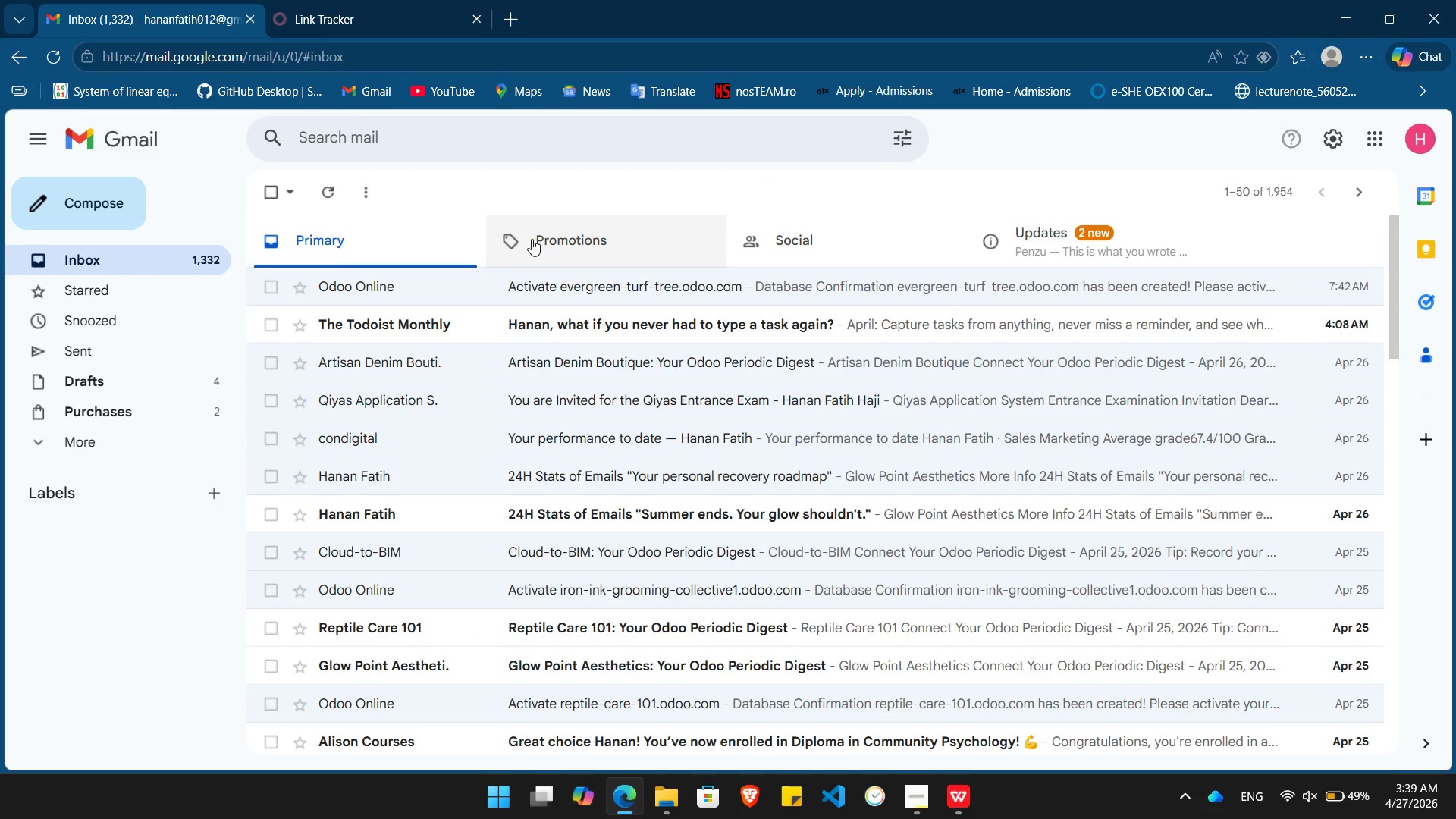 
left_click([532, 239])
 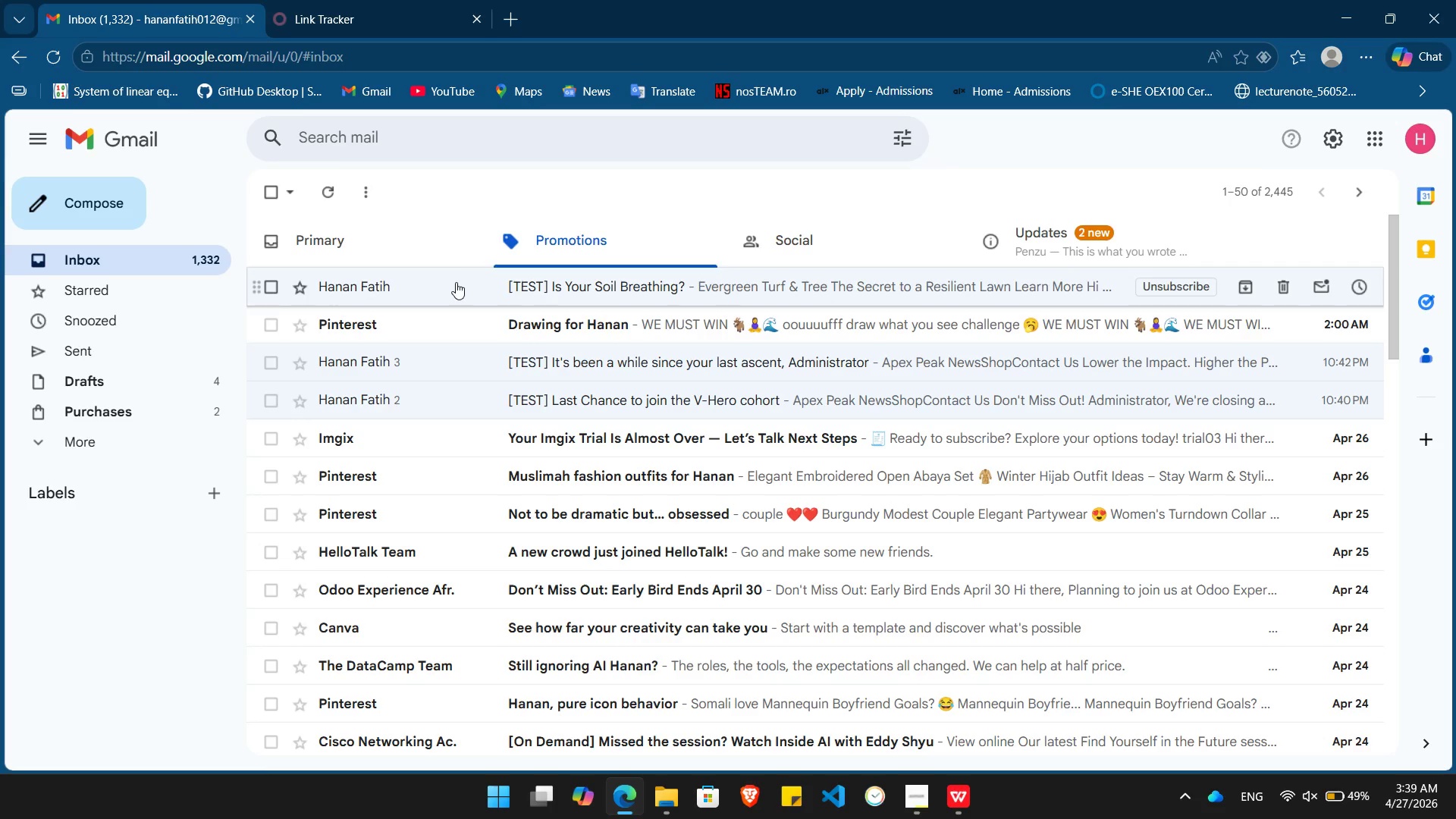 
left_click([441, 282])
 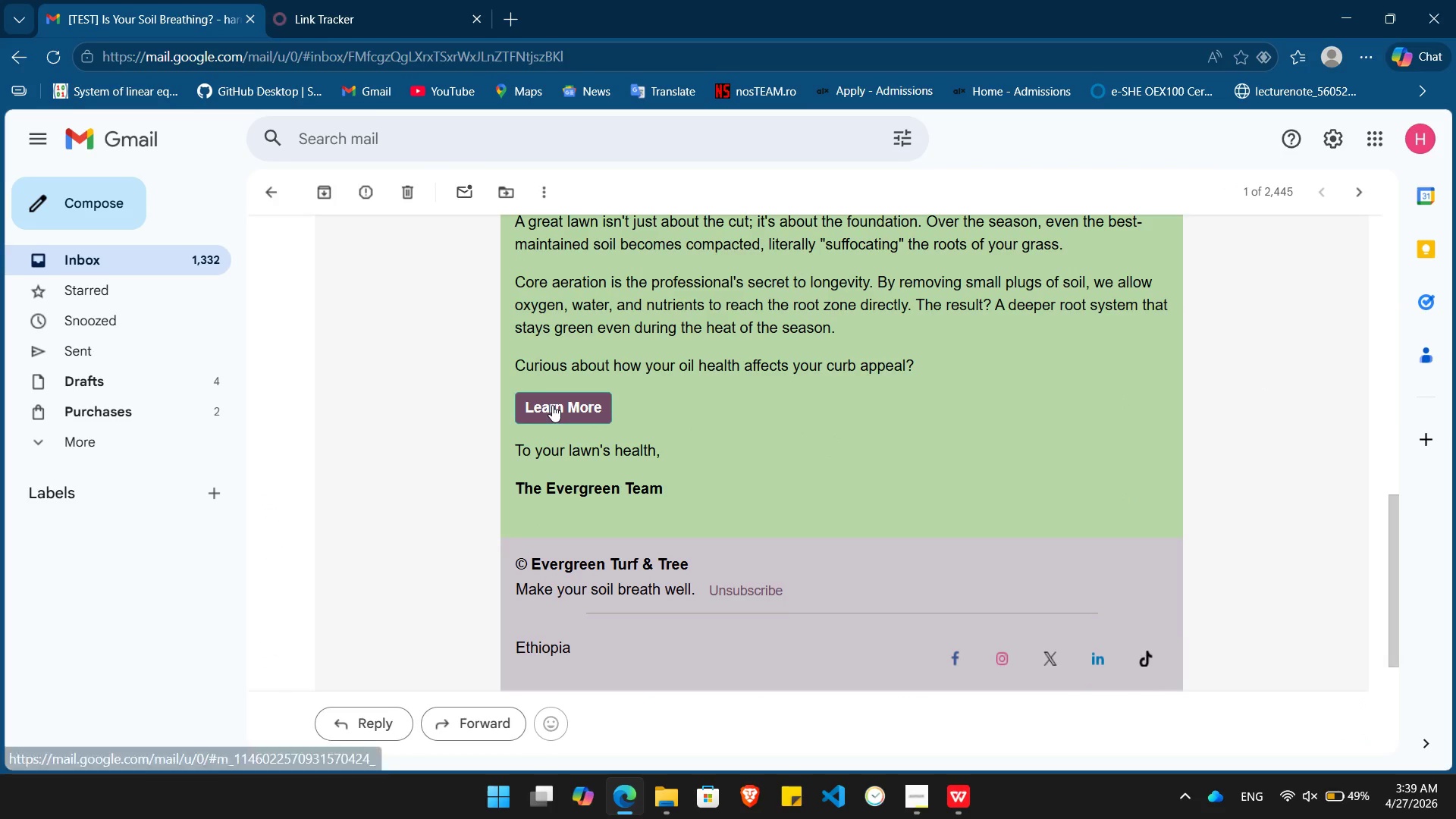 
wait(5.92)
 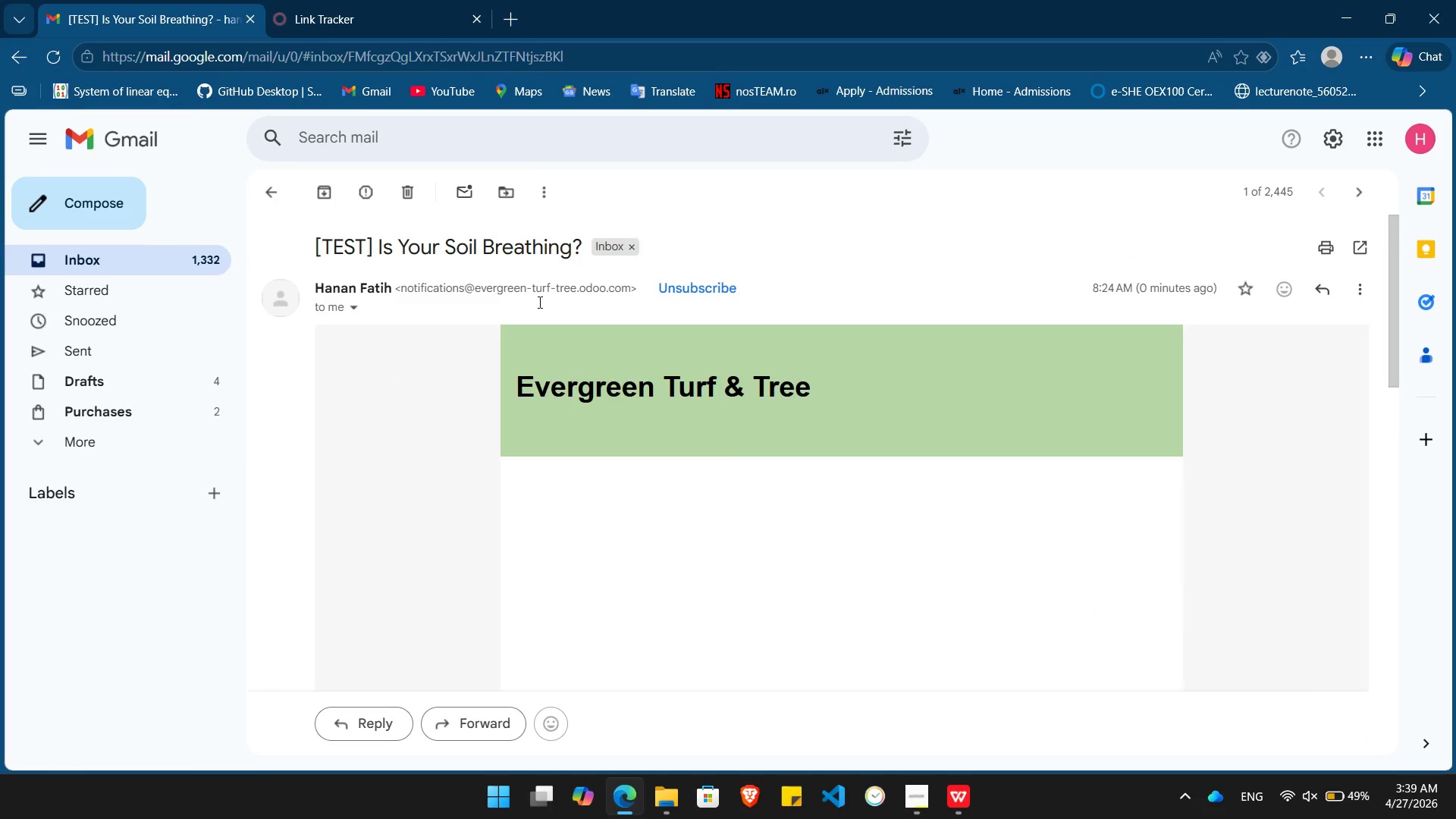 
left_click([552, 405])
 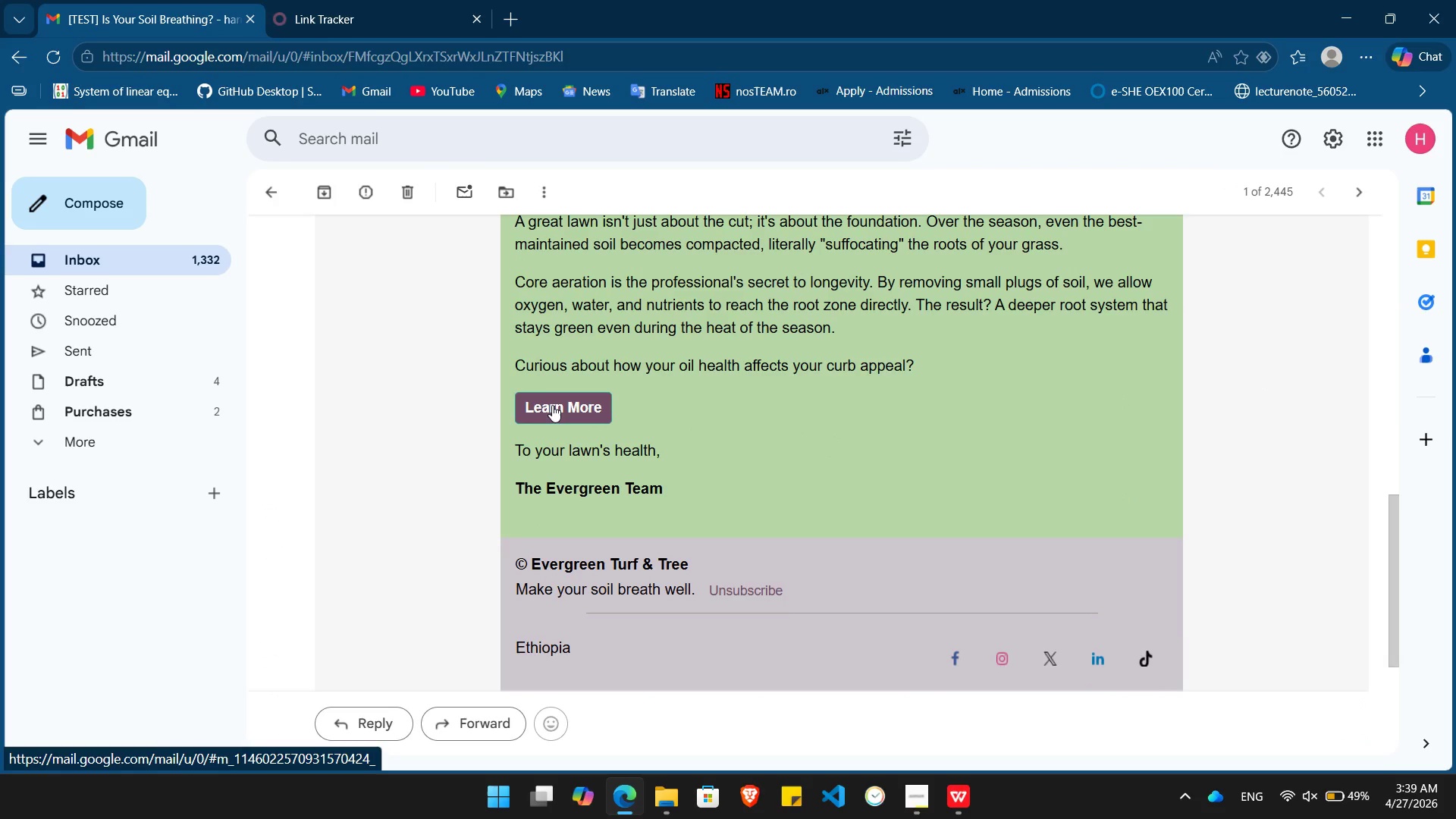 
left_click([552, 405])
 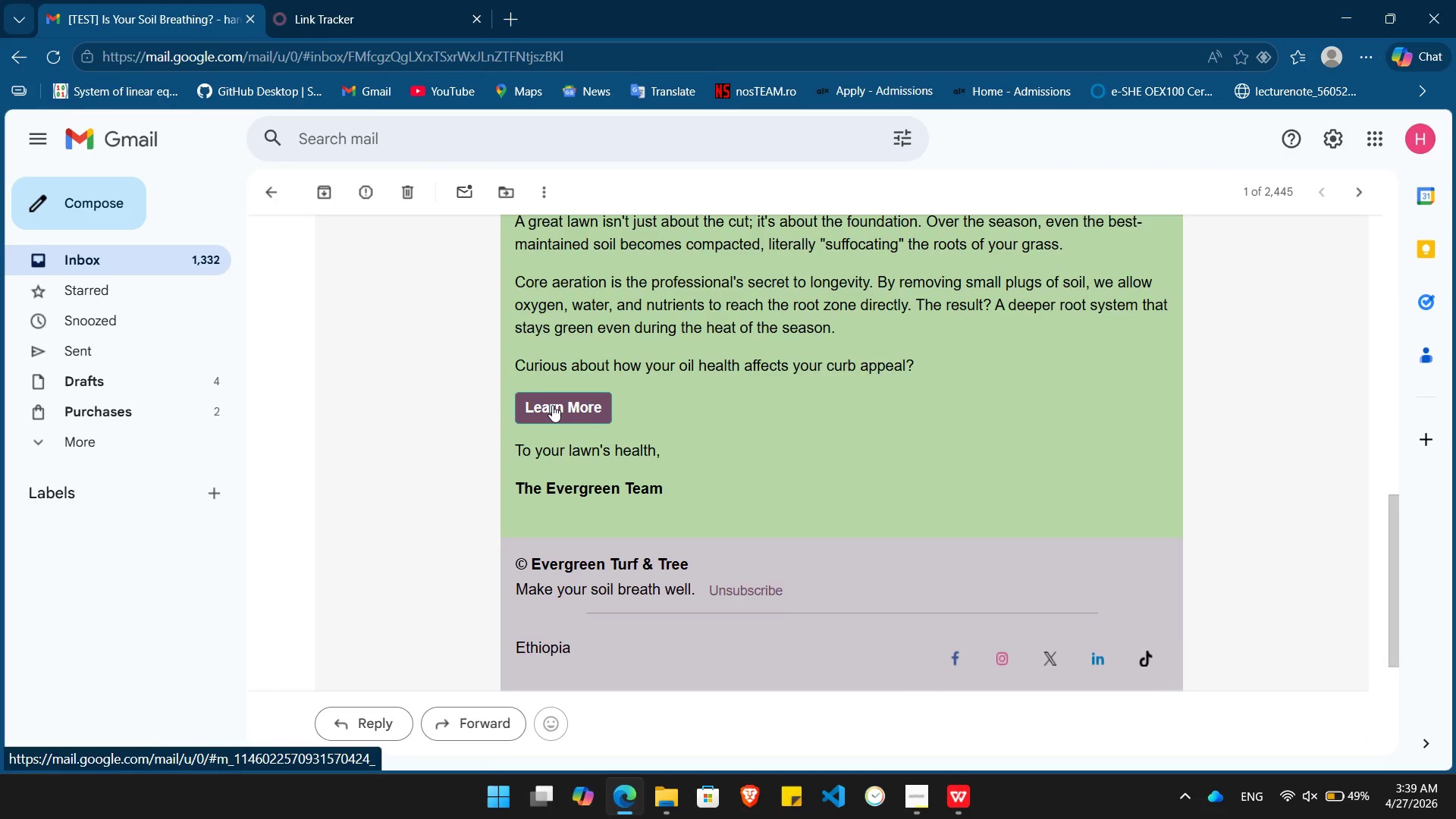 
left_click([552, 405])
 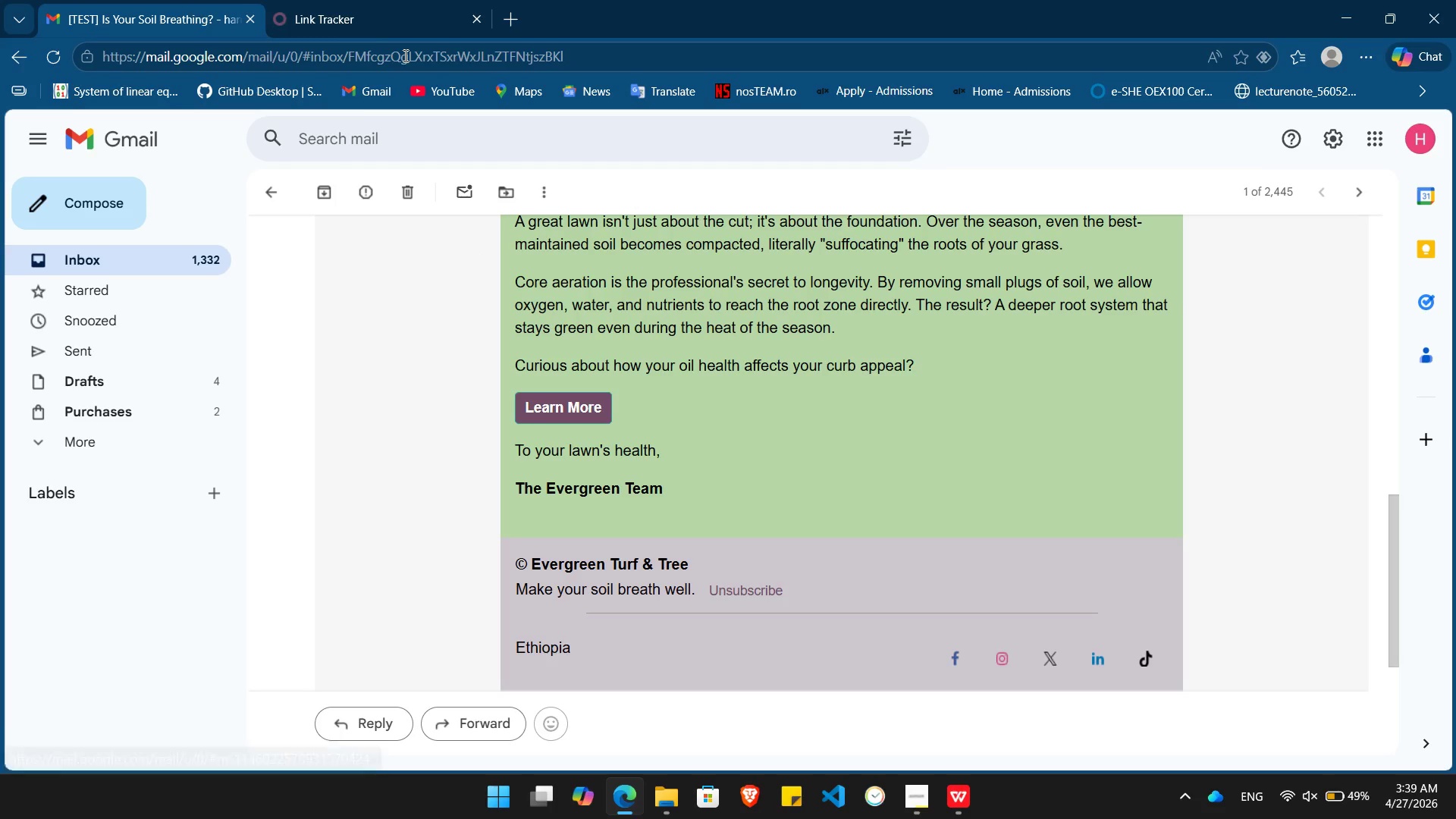 
left_click([372, 0])
 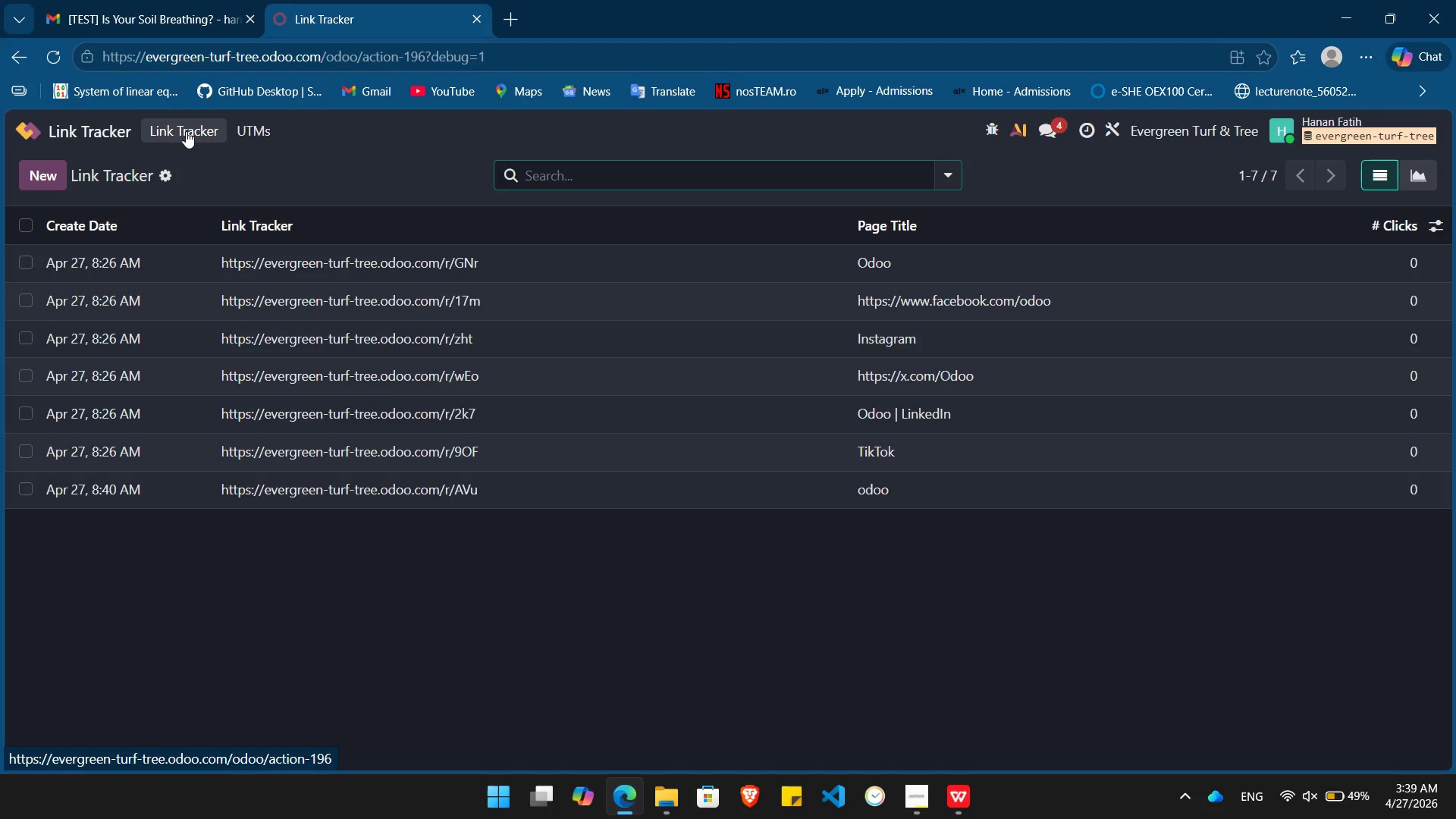 
left_click([185, 131])
 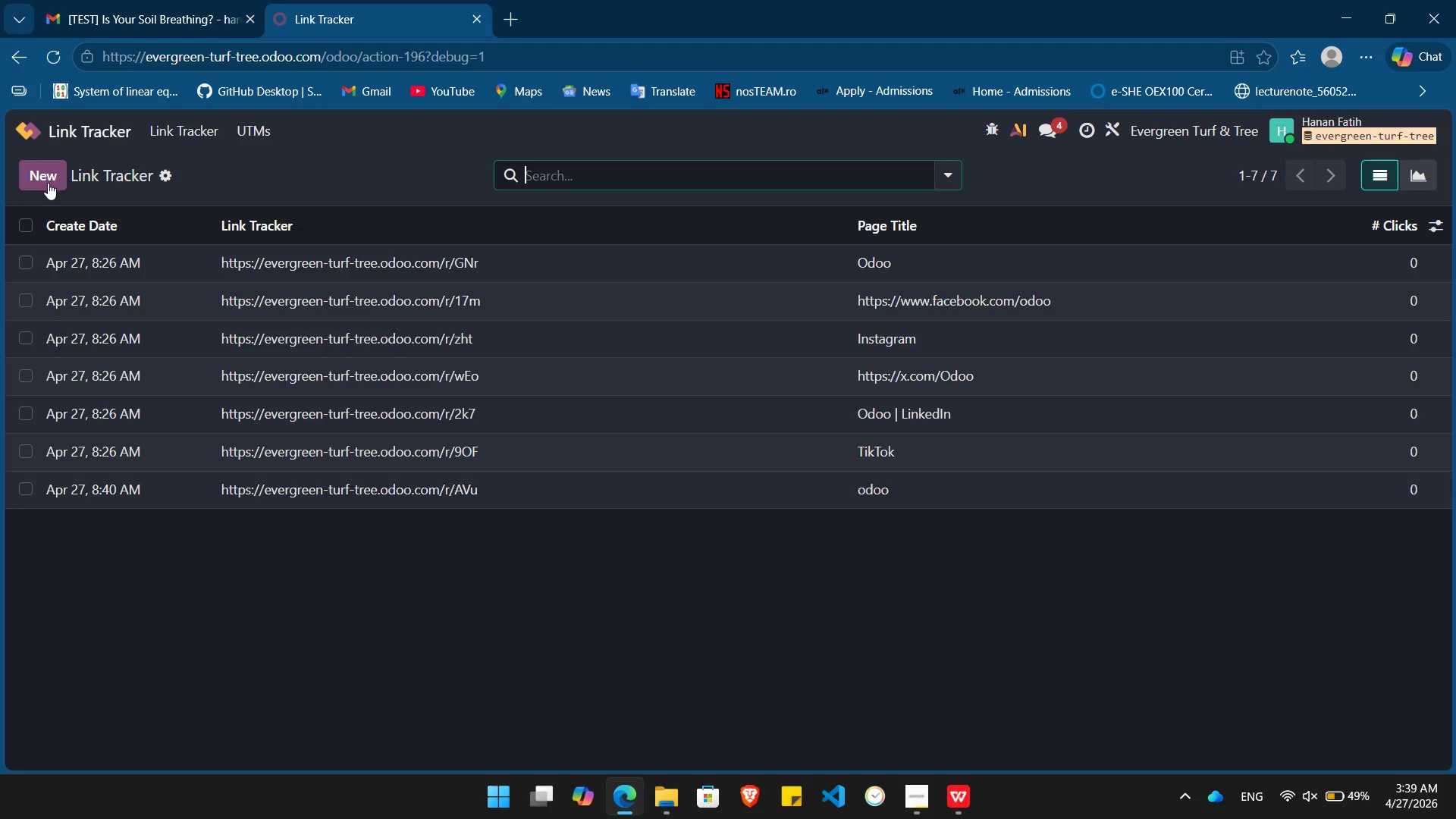 
left_click([84, 130])
 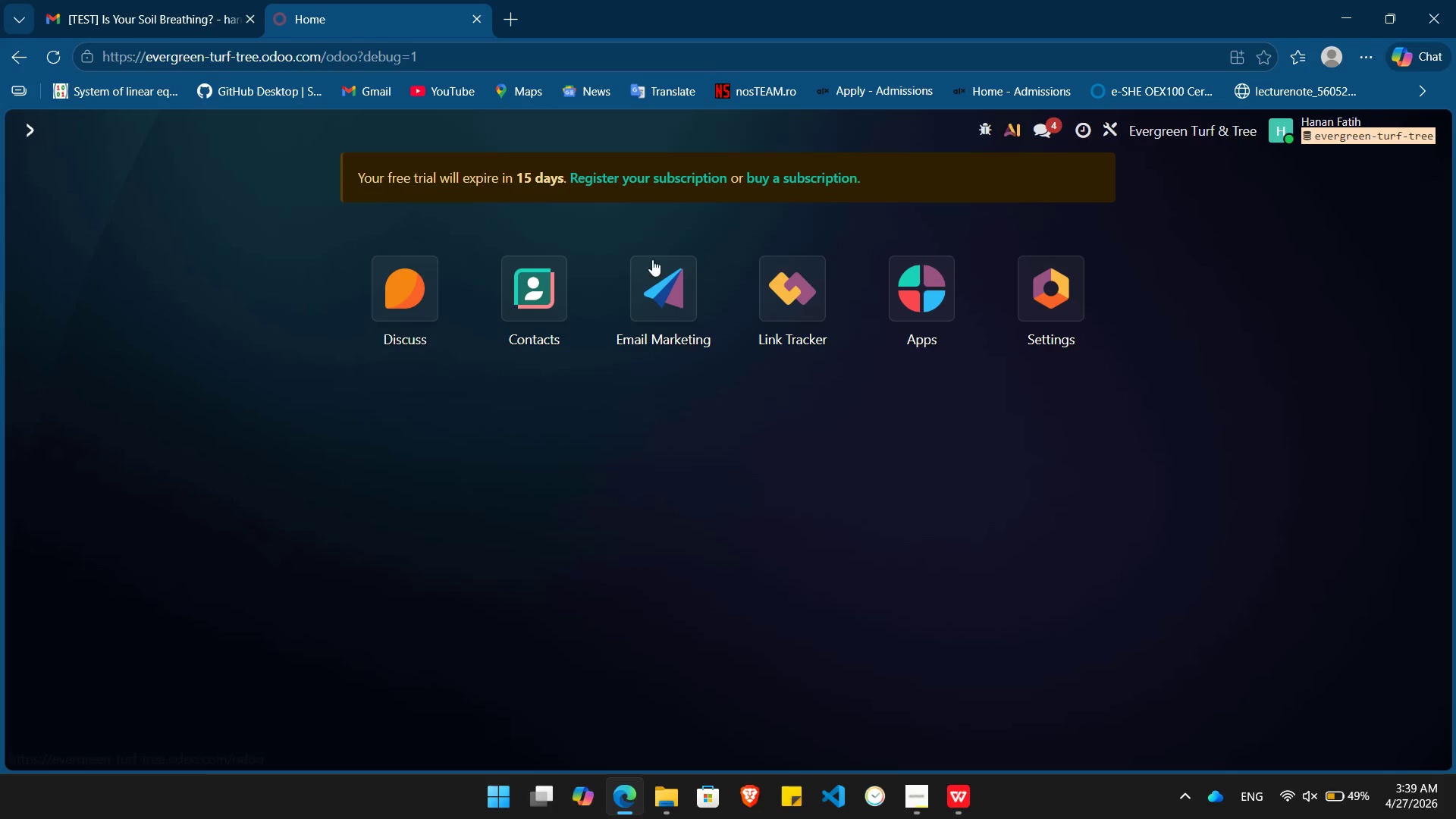 
left_click([653, 275])
 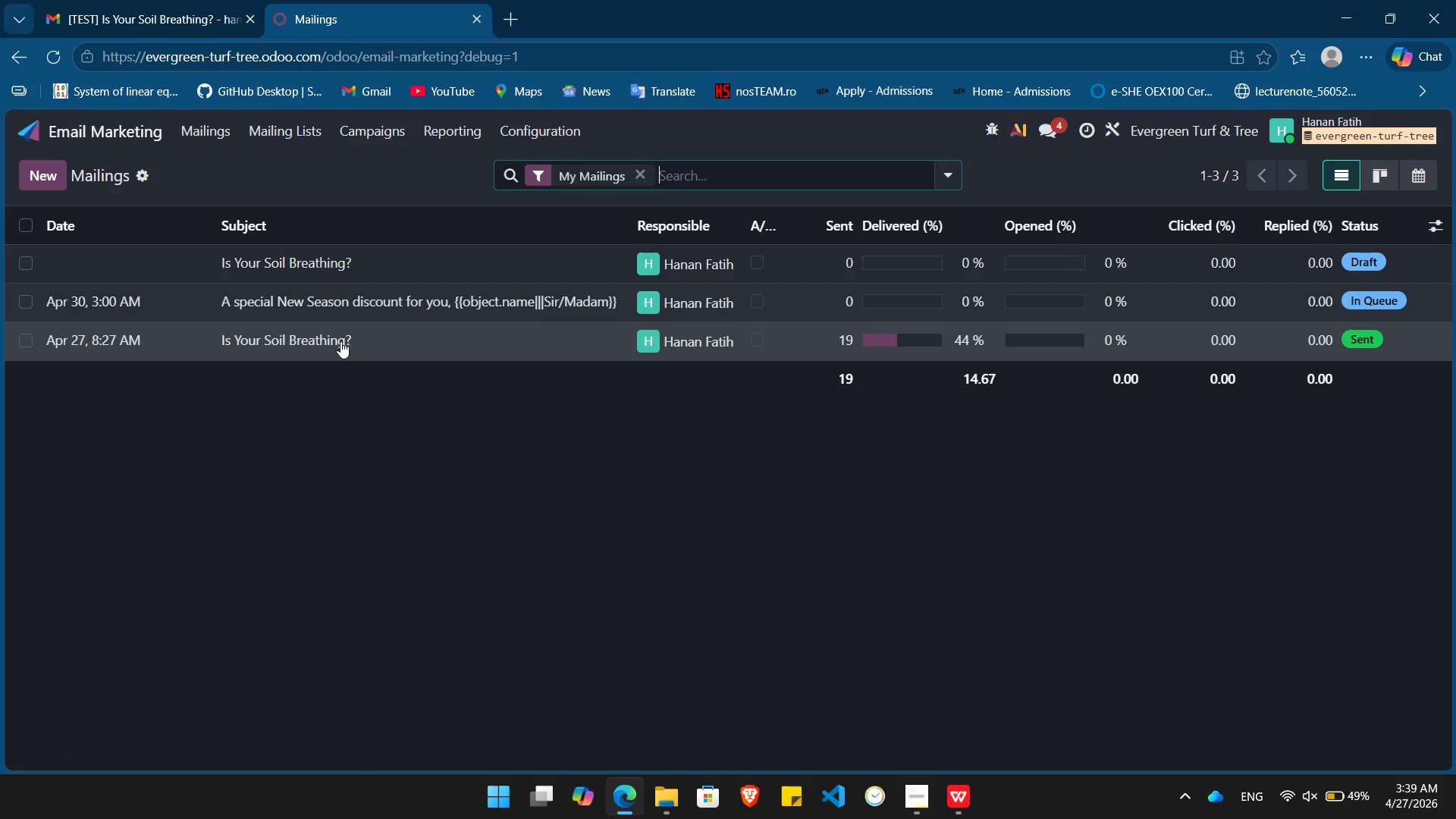 
left_click([341, 343])
 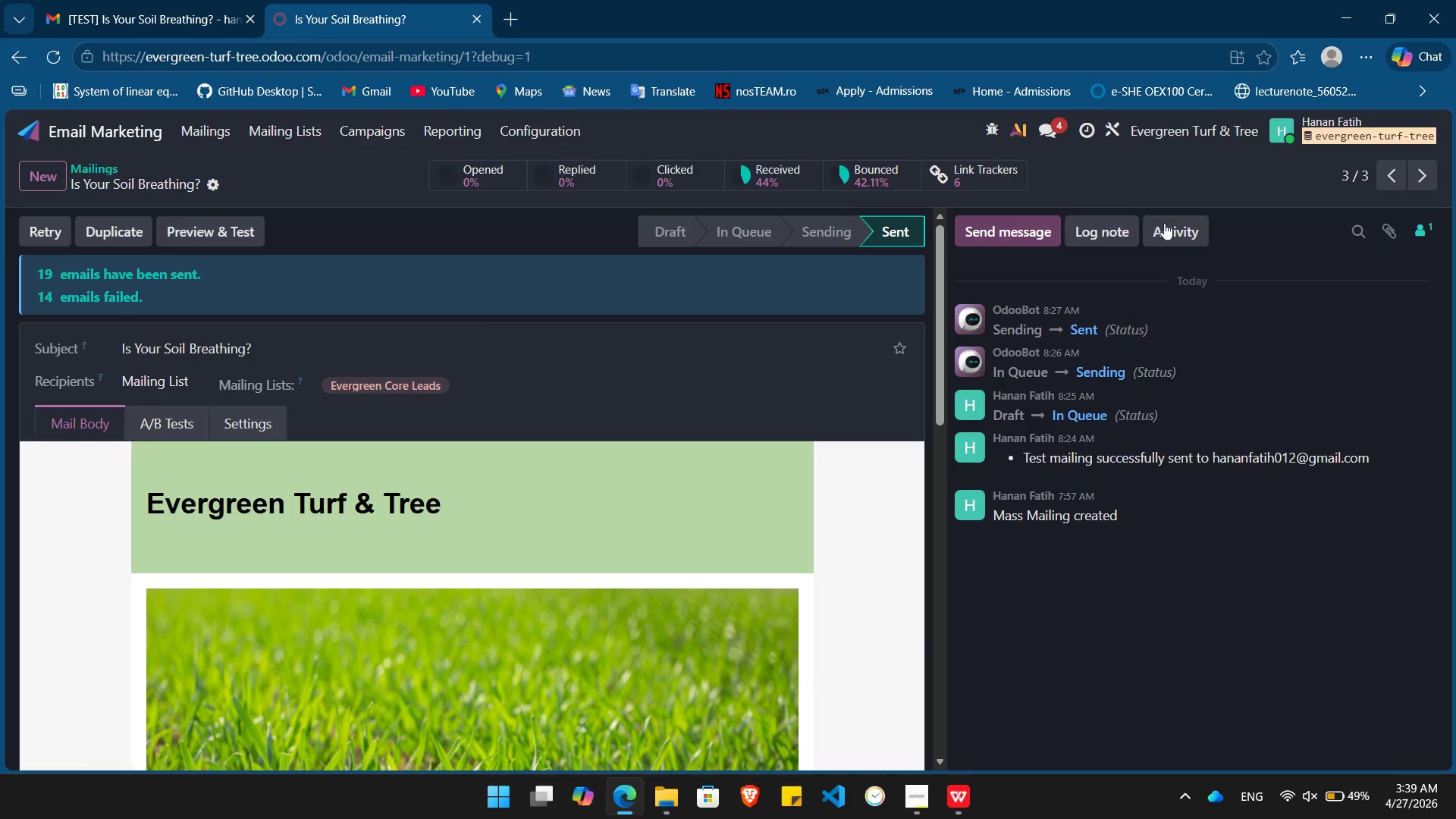 
left_click([996, 171])
 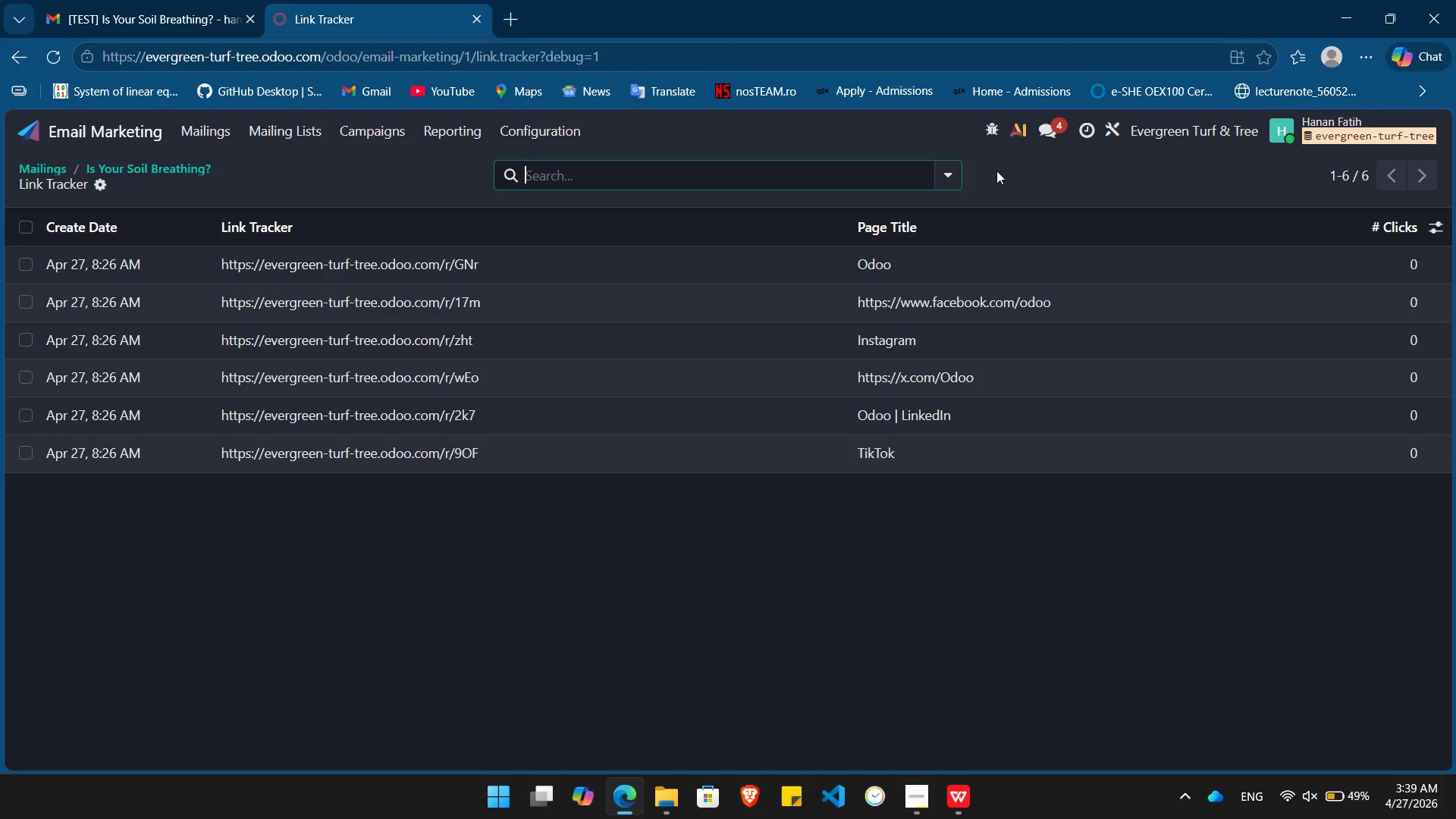 
wait(5.76)
 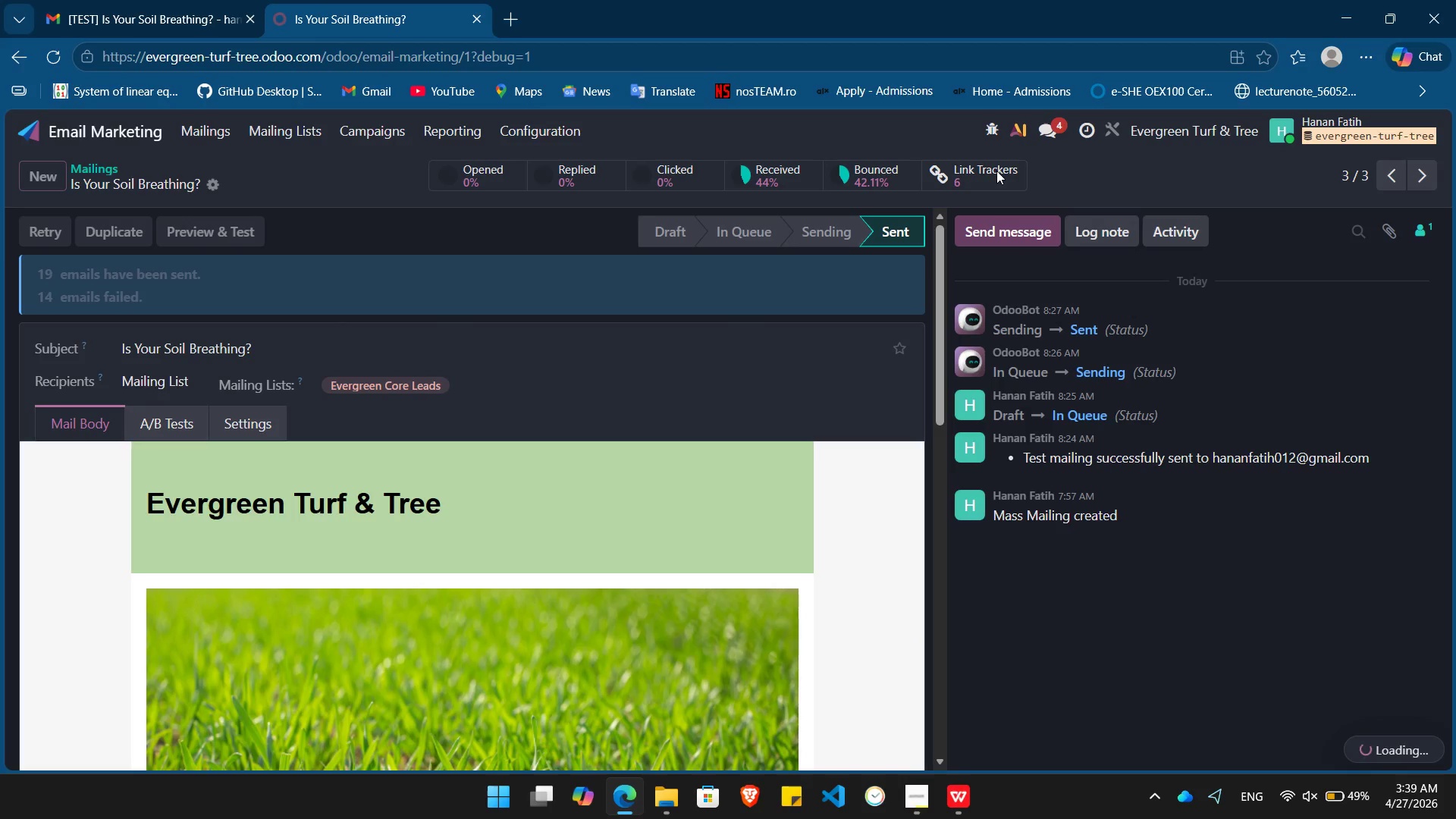 
mouse_move([770, 338])
 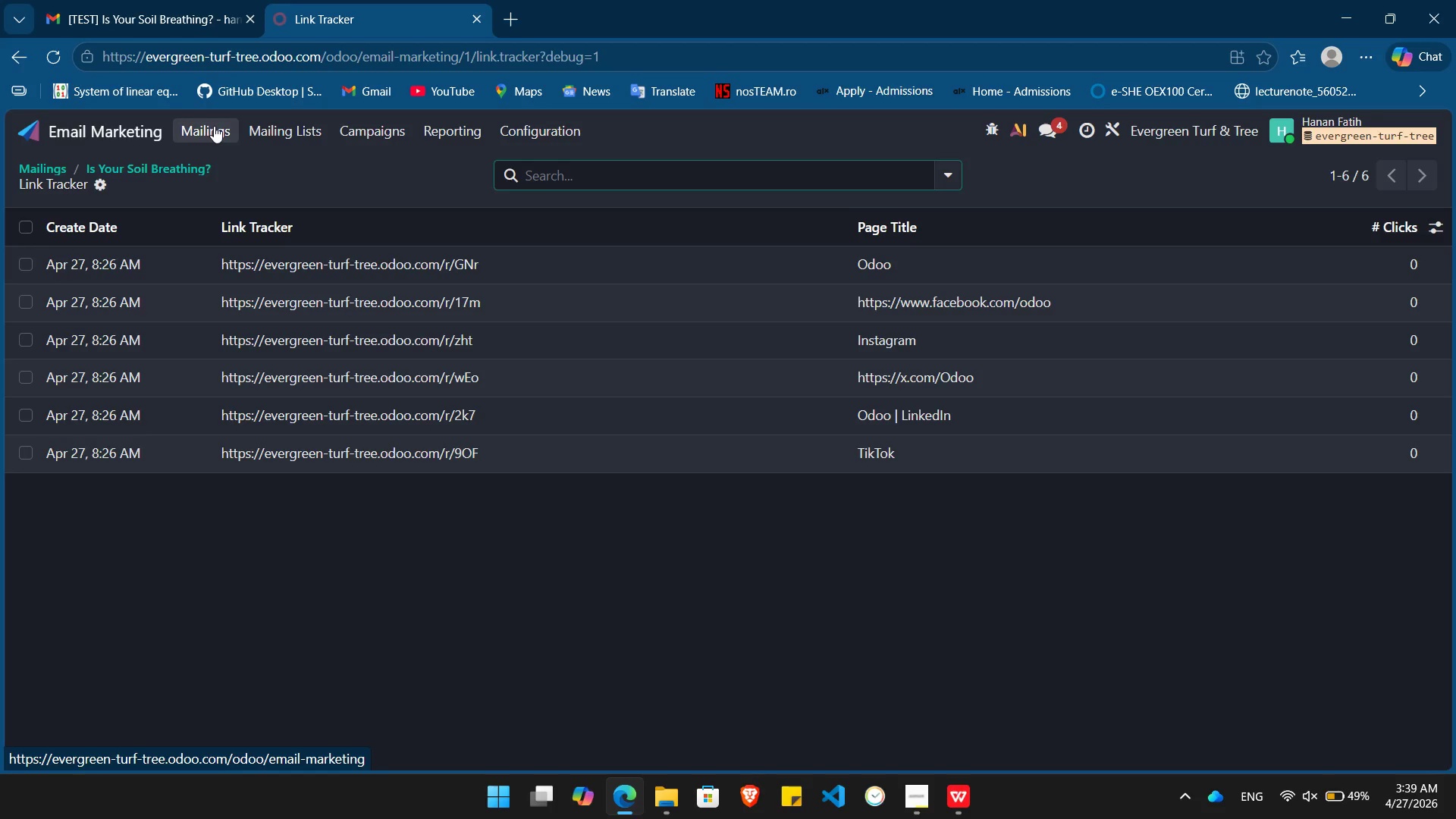 
left_click([214, 126])
 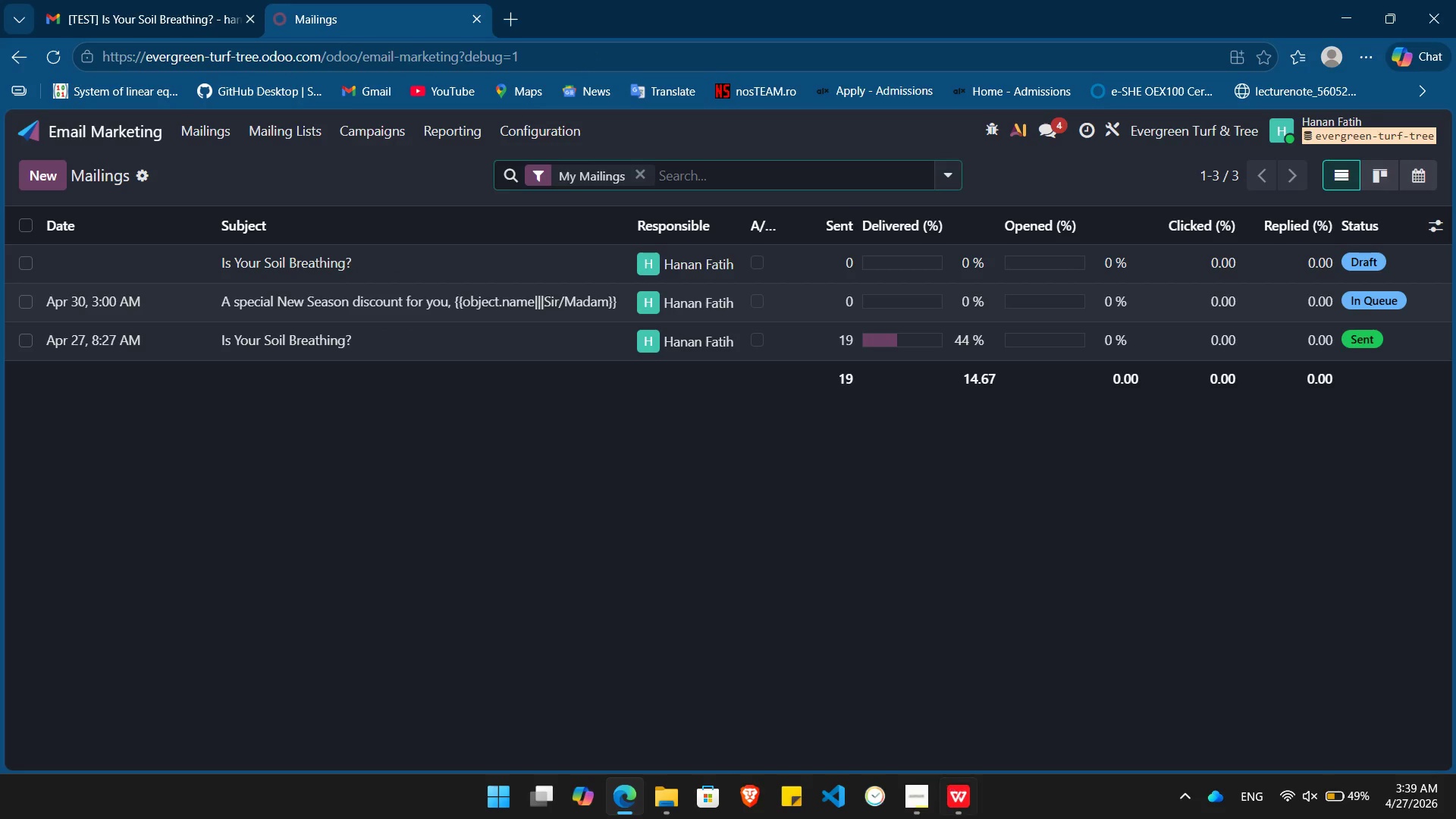 
left_click([917, 809])